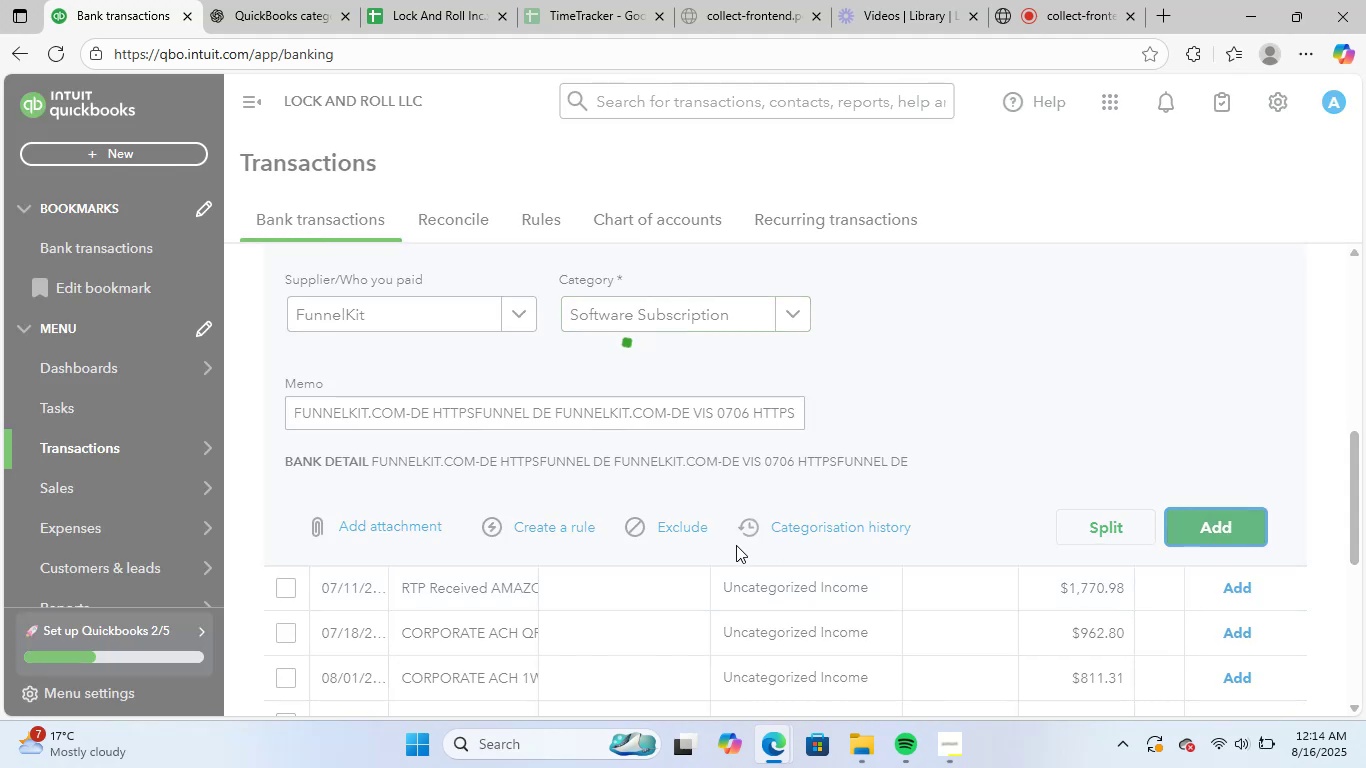 
scroll: coordinate [745, 571], scroll_direction: up, amount: 2.0
 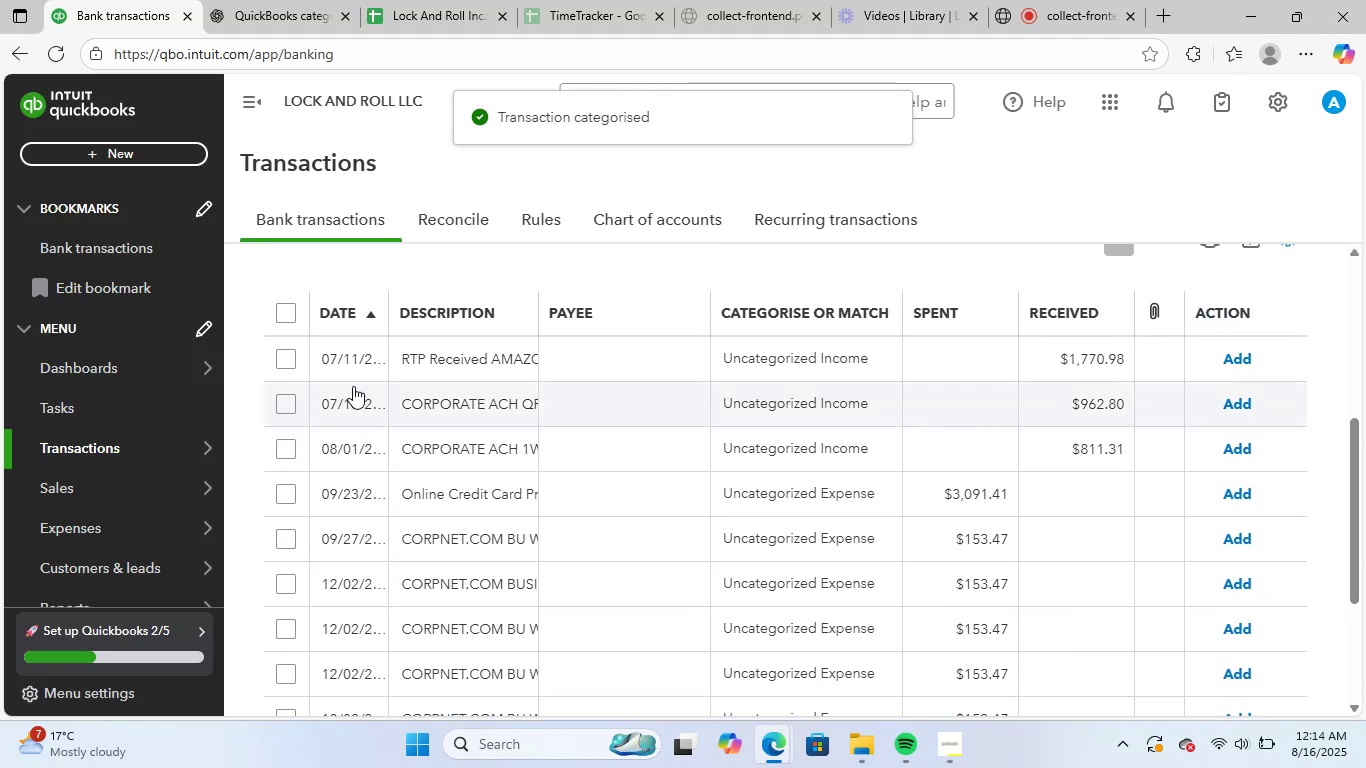 
left_click([399, 353])
 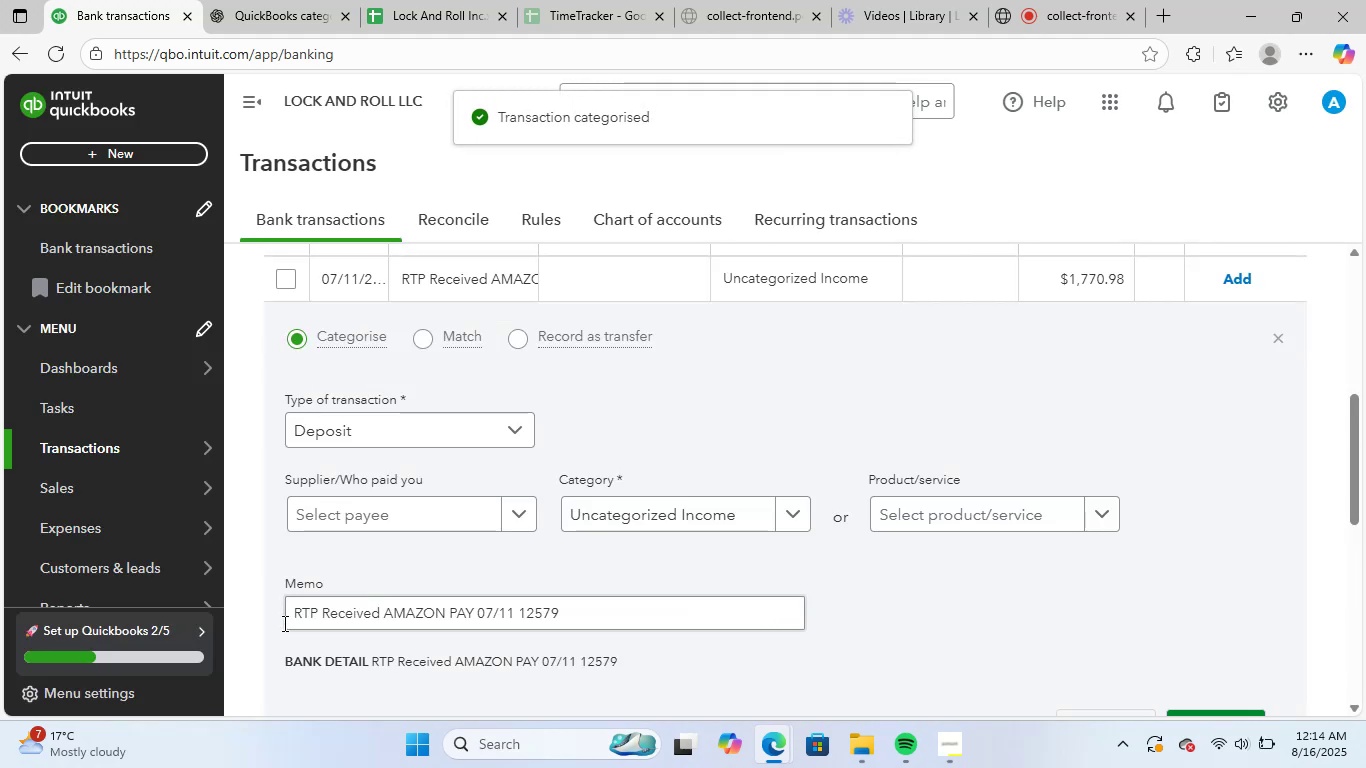 
left_click_drag(start_coordinate=[290, 612], to_coordinate=[655, 599])
 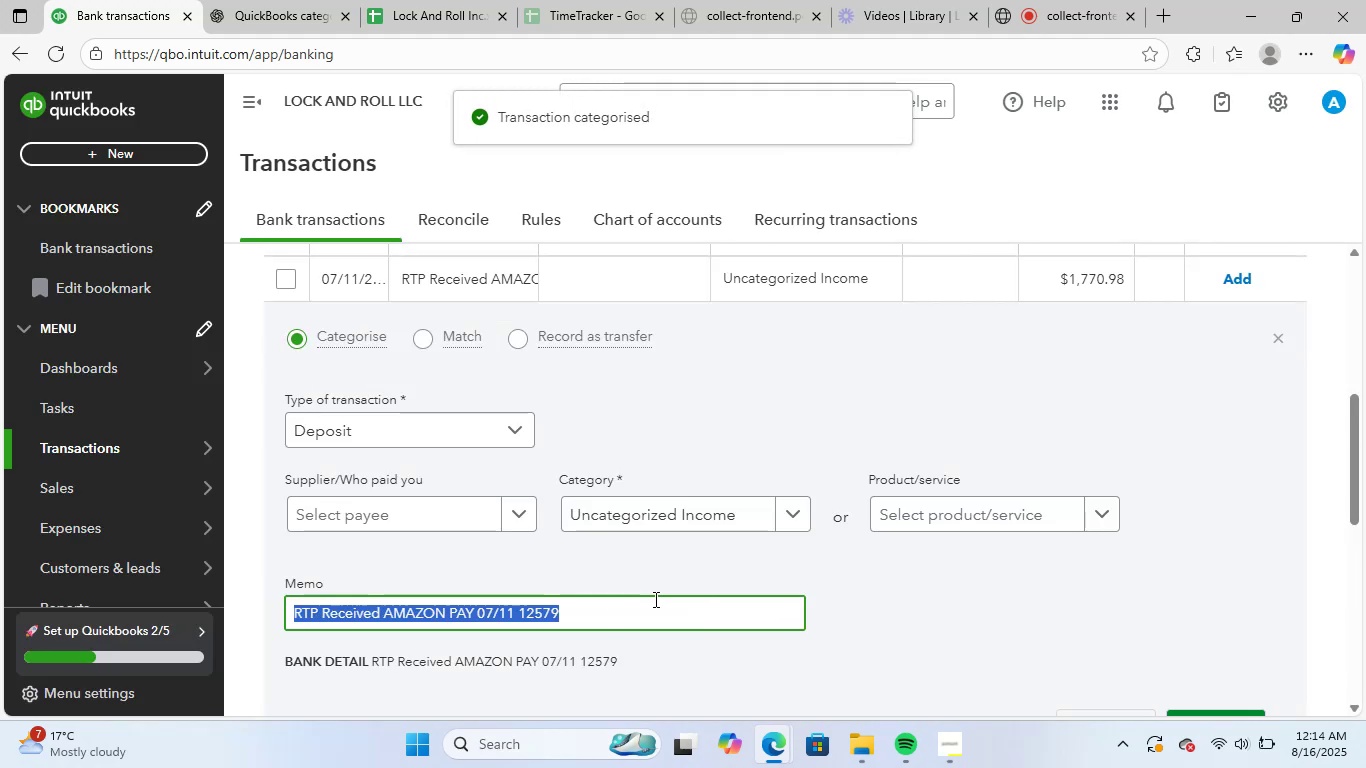 
key(Control+ControlLeft)
 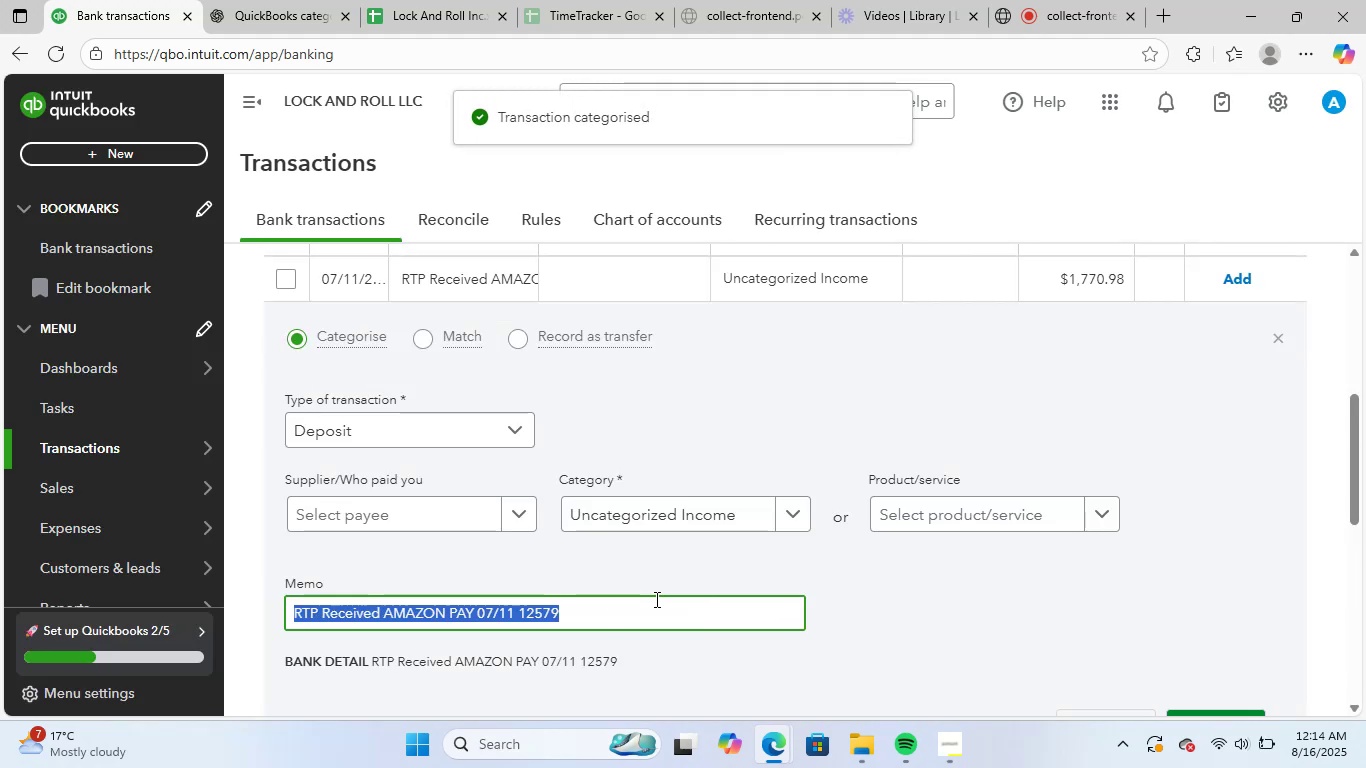 
key(Control+C)
 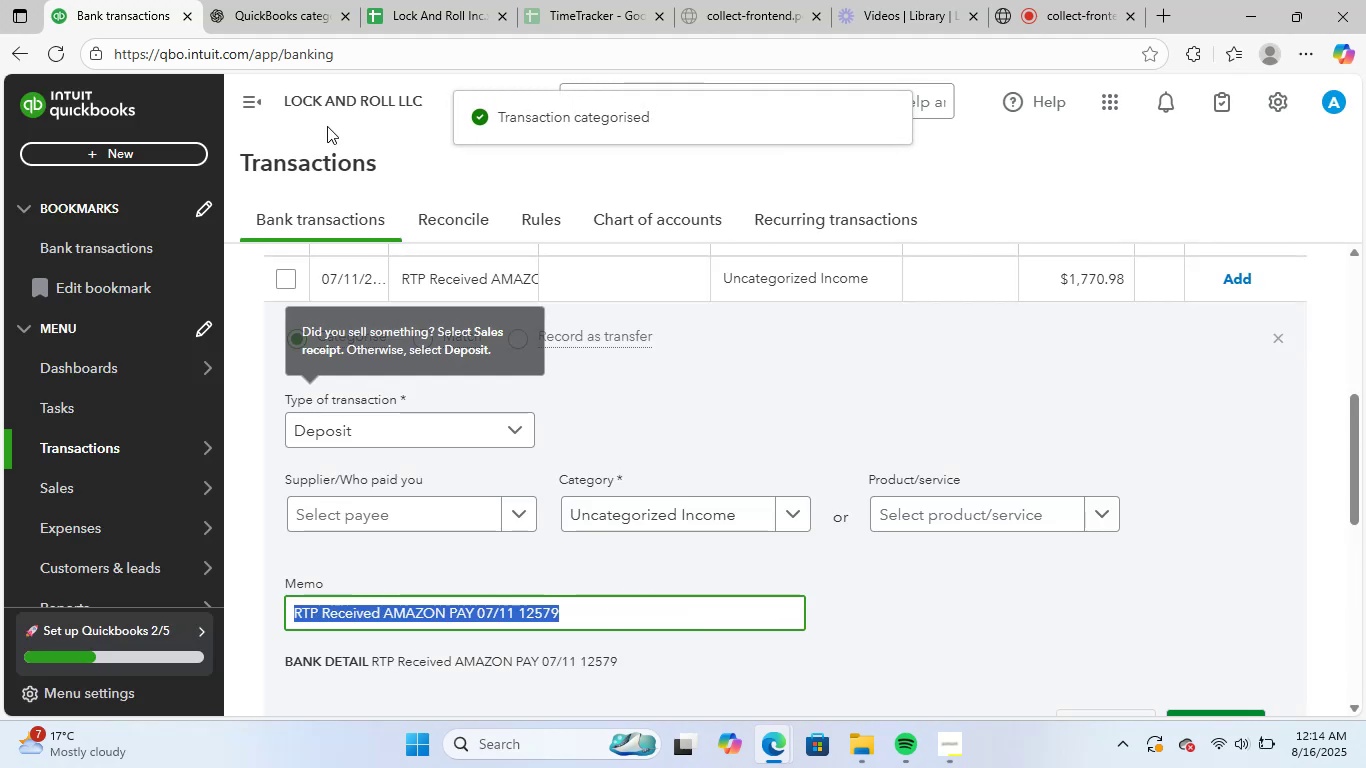 
left_click([319, 0])
 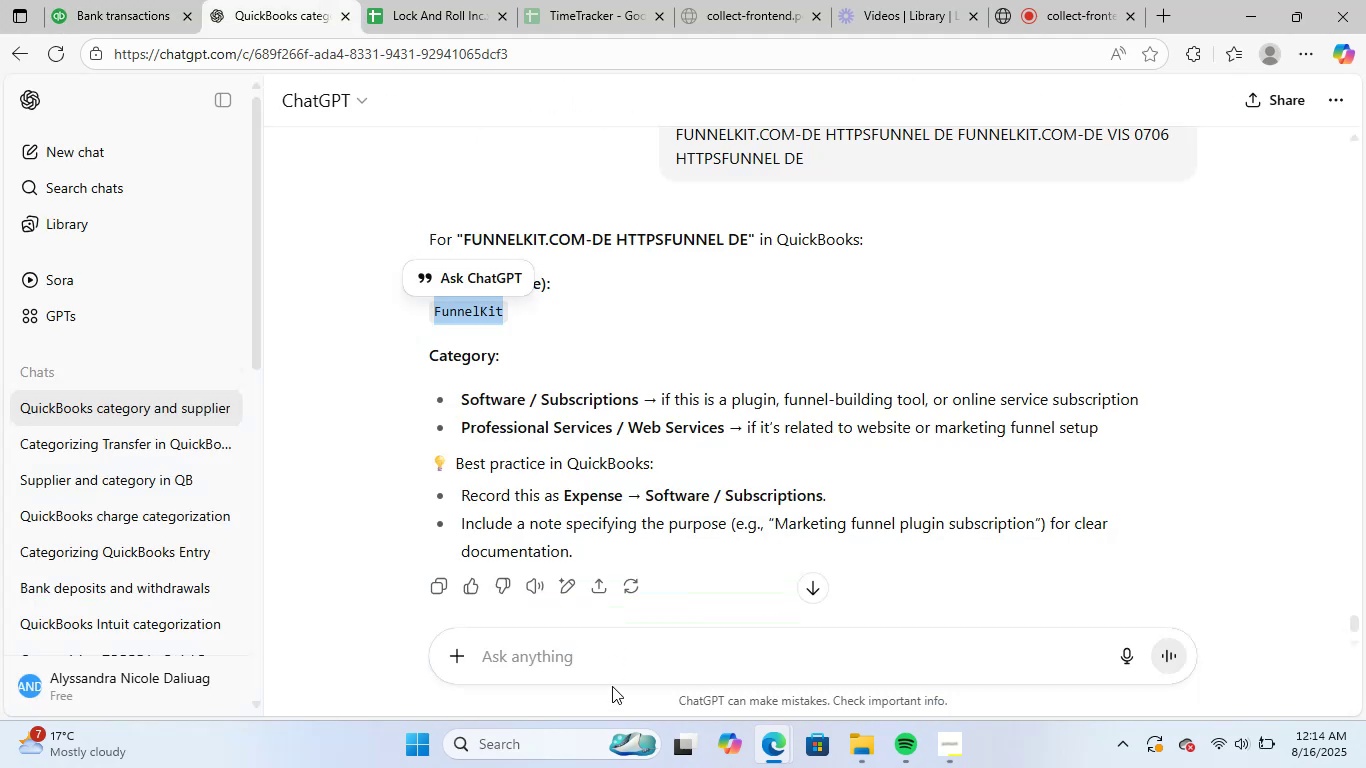 
left_click([624, 659])
 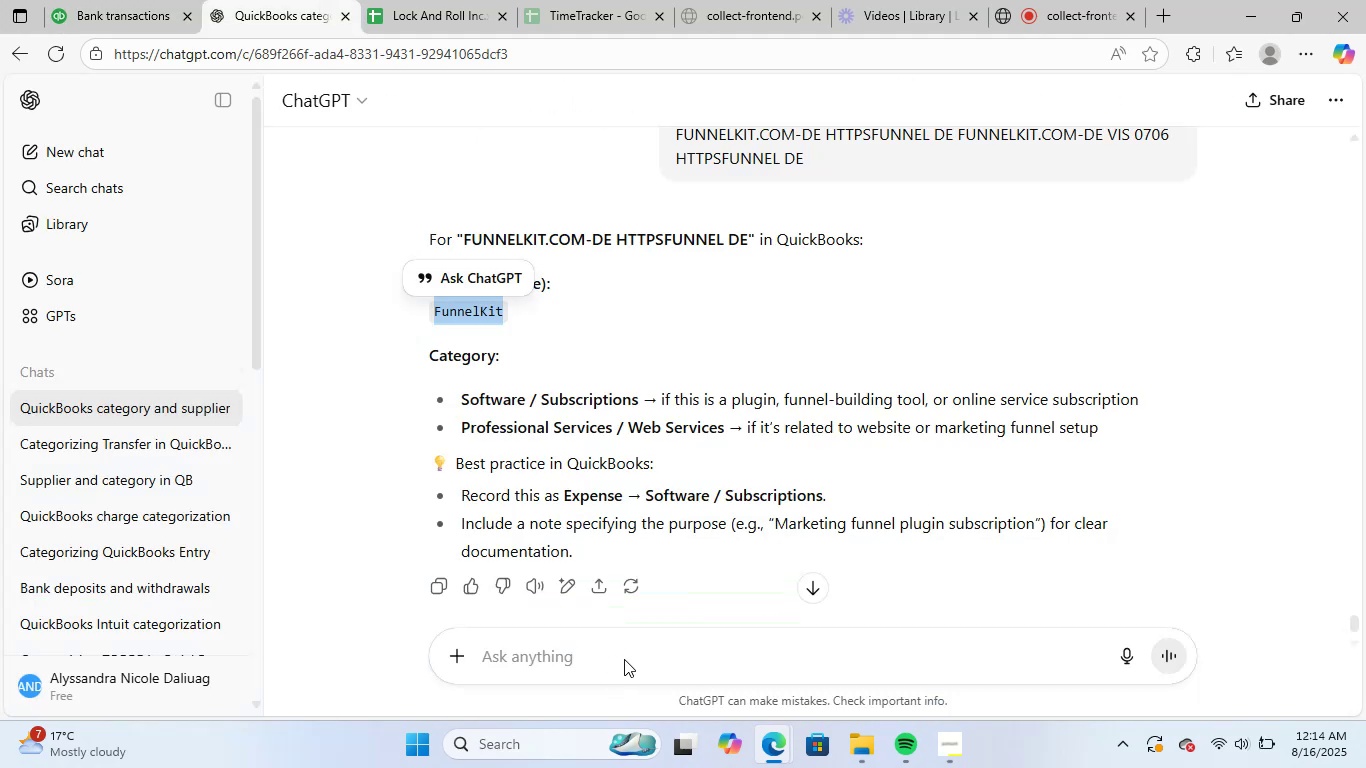 
key(Control+ControlLeft)
 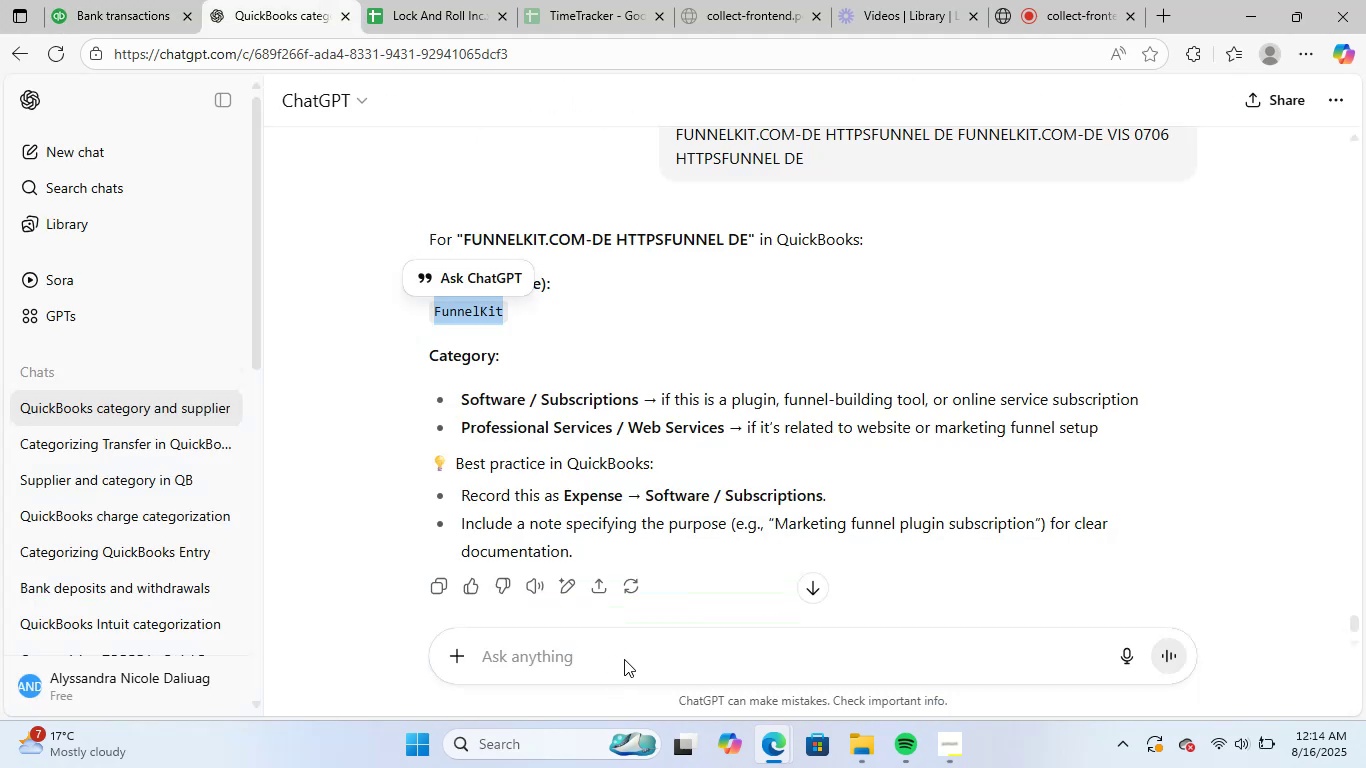 
key(Control+V)
 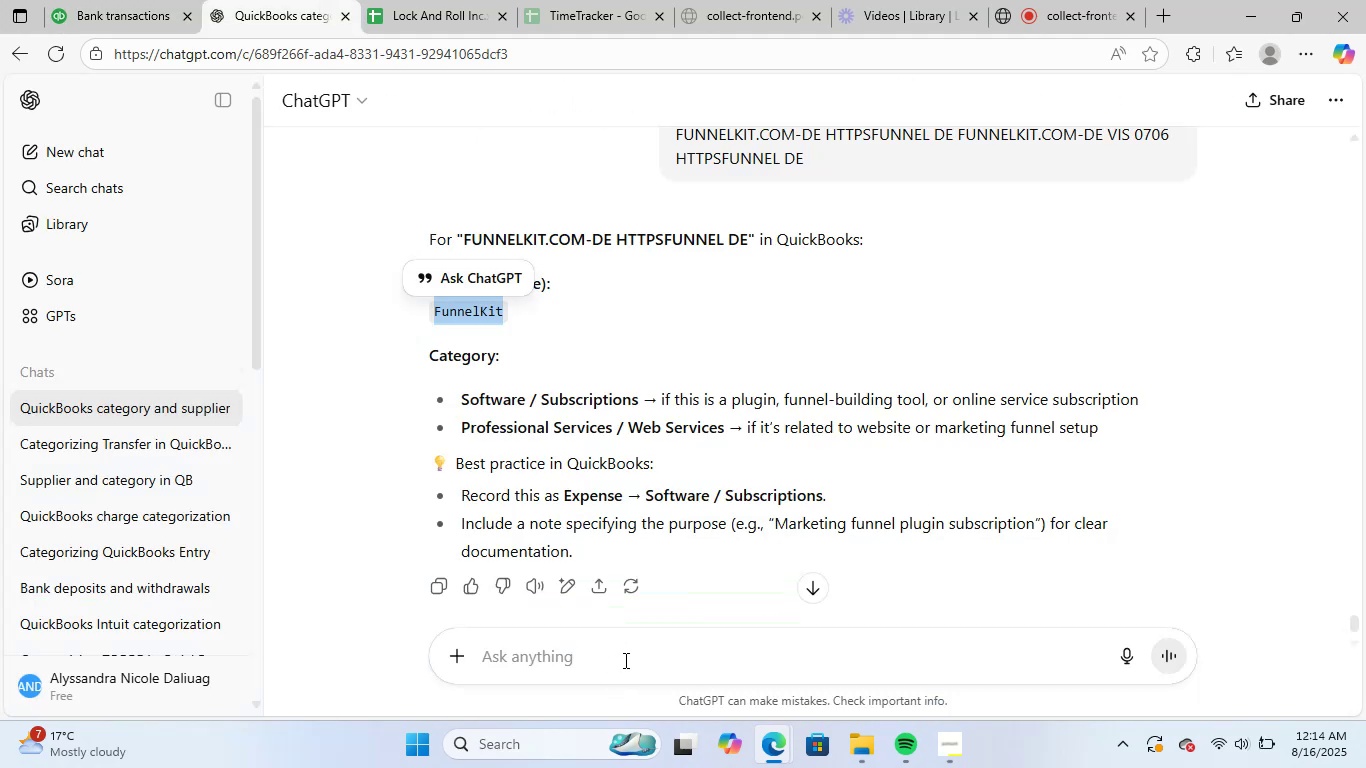 
key(NumpadEnter)
 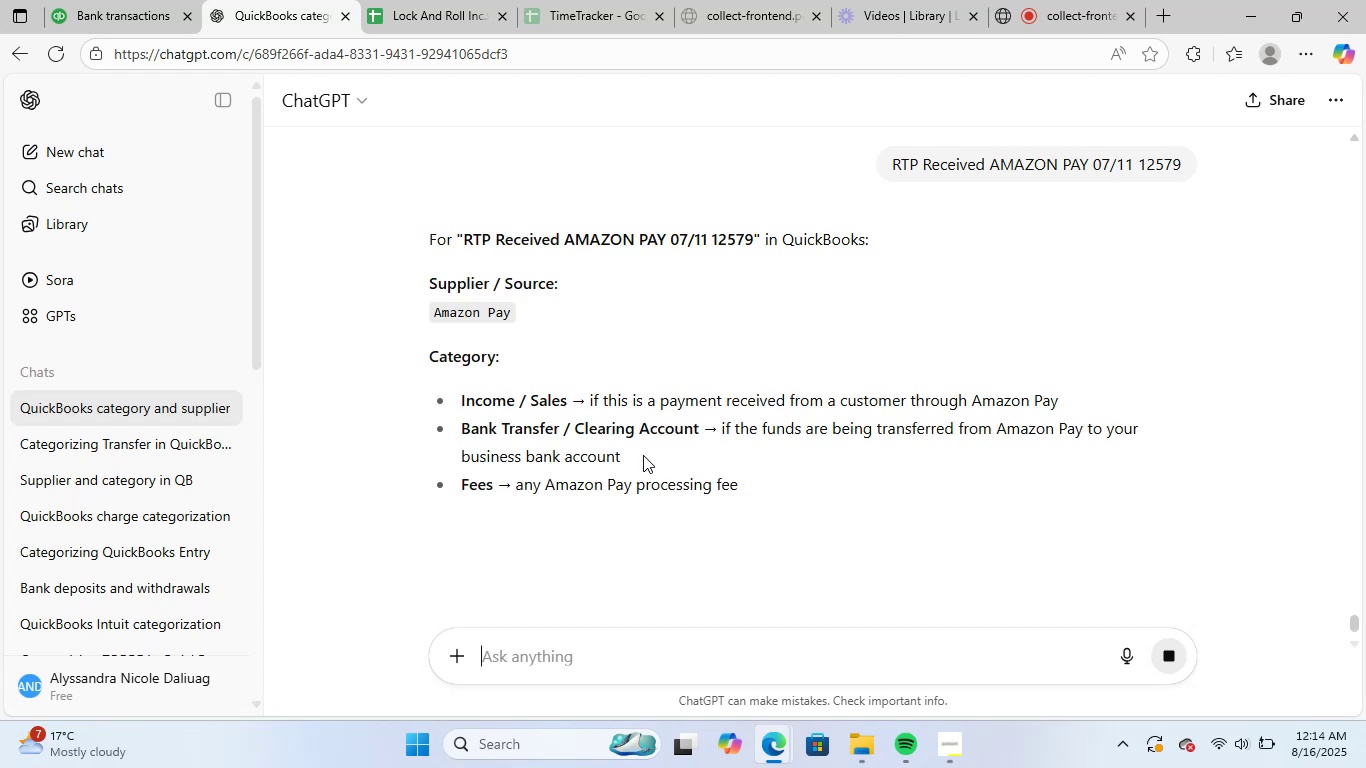 
wait(19.85)
 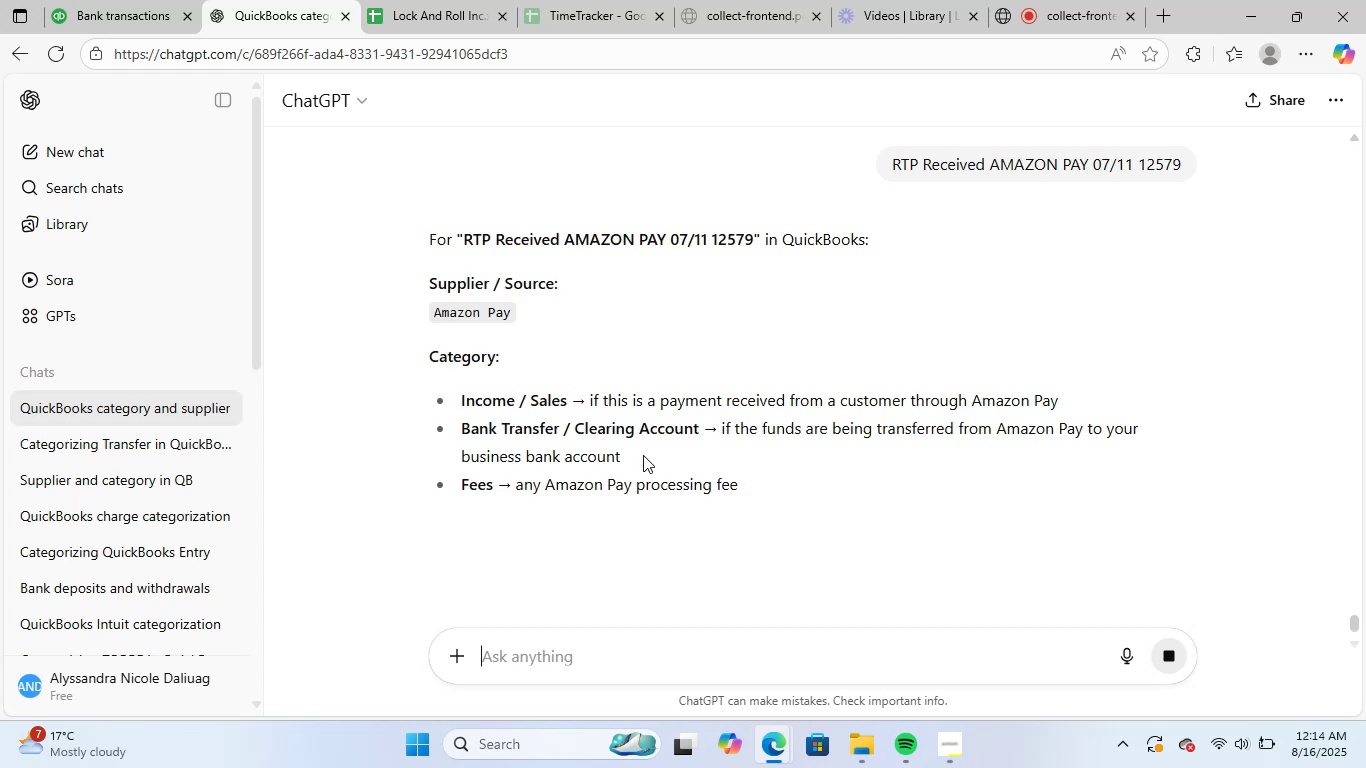 
left_click([152, 0])
 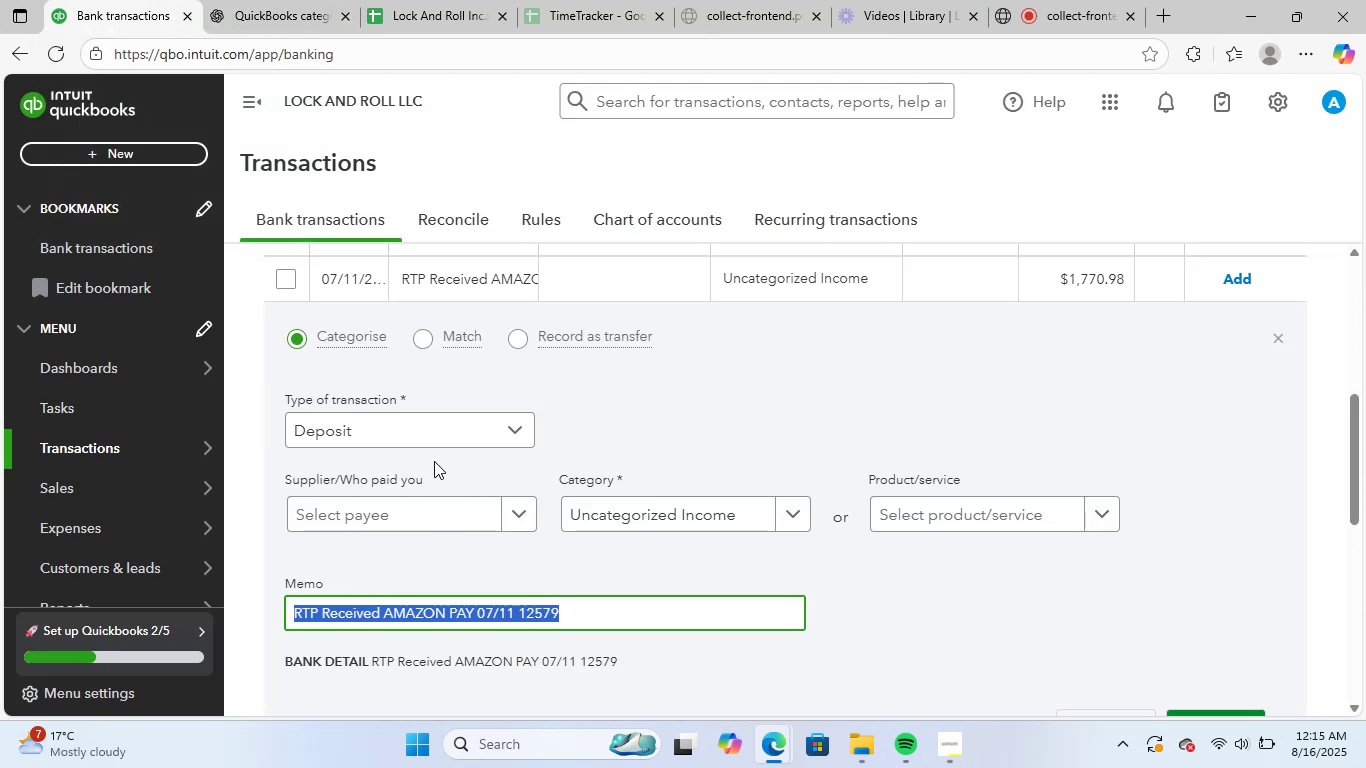 
left_click([427, 511])
 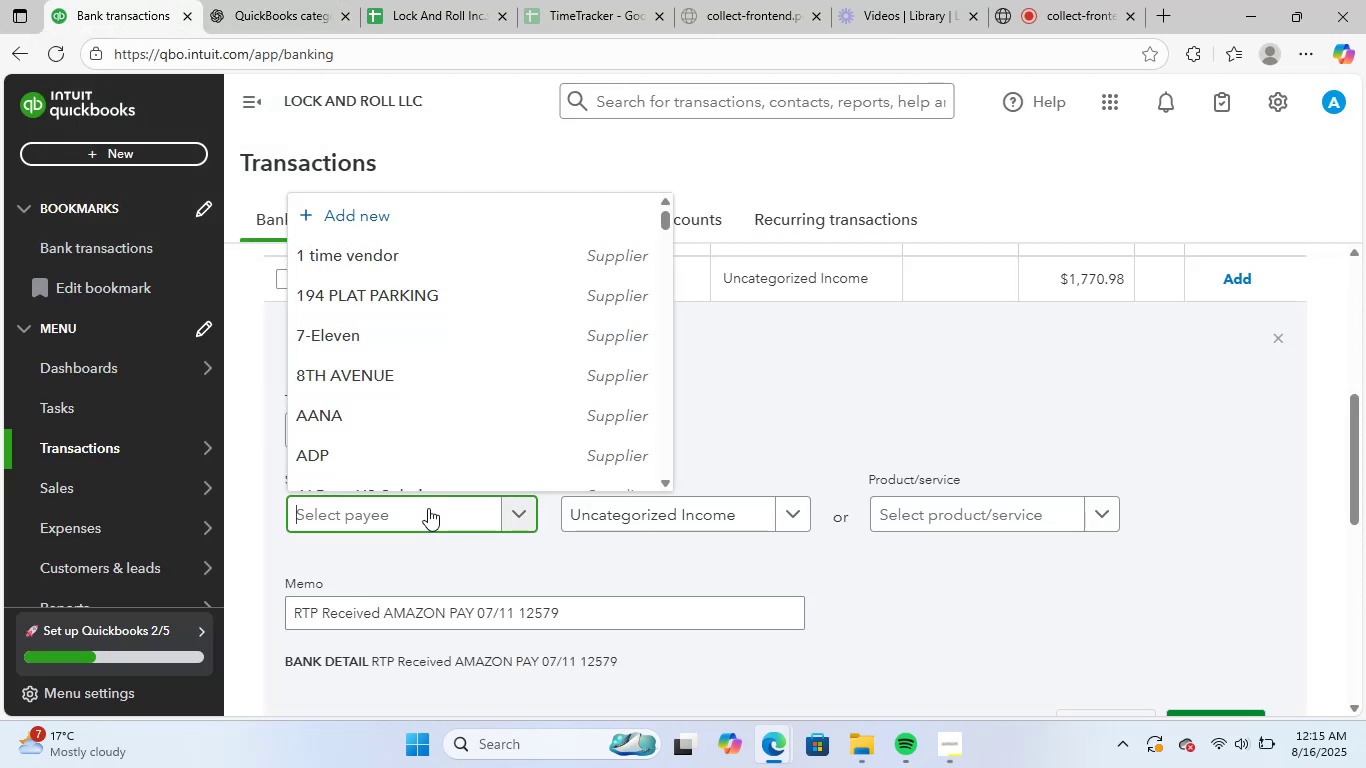 
type(ama)
 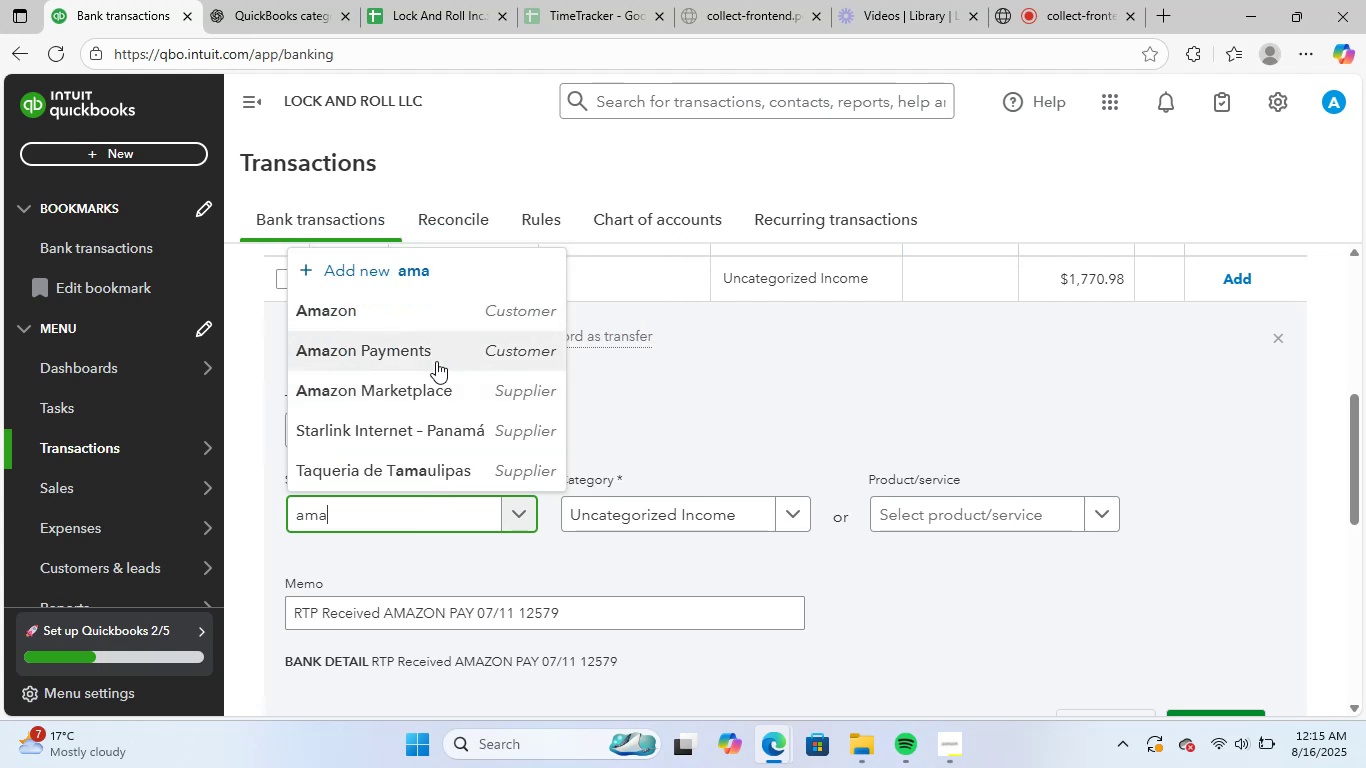 
left_click([450, 347])
 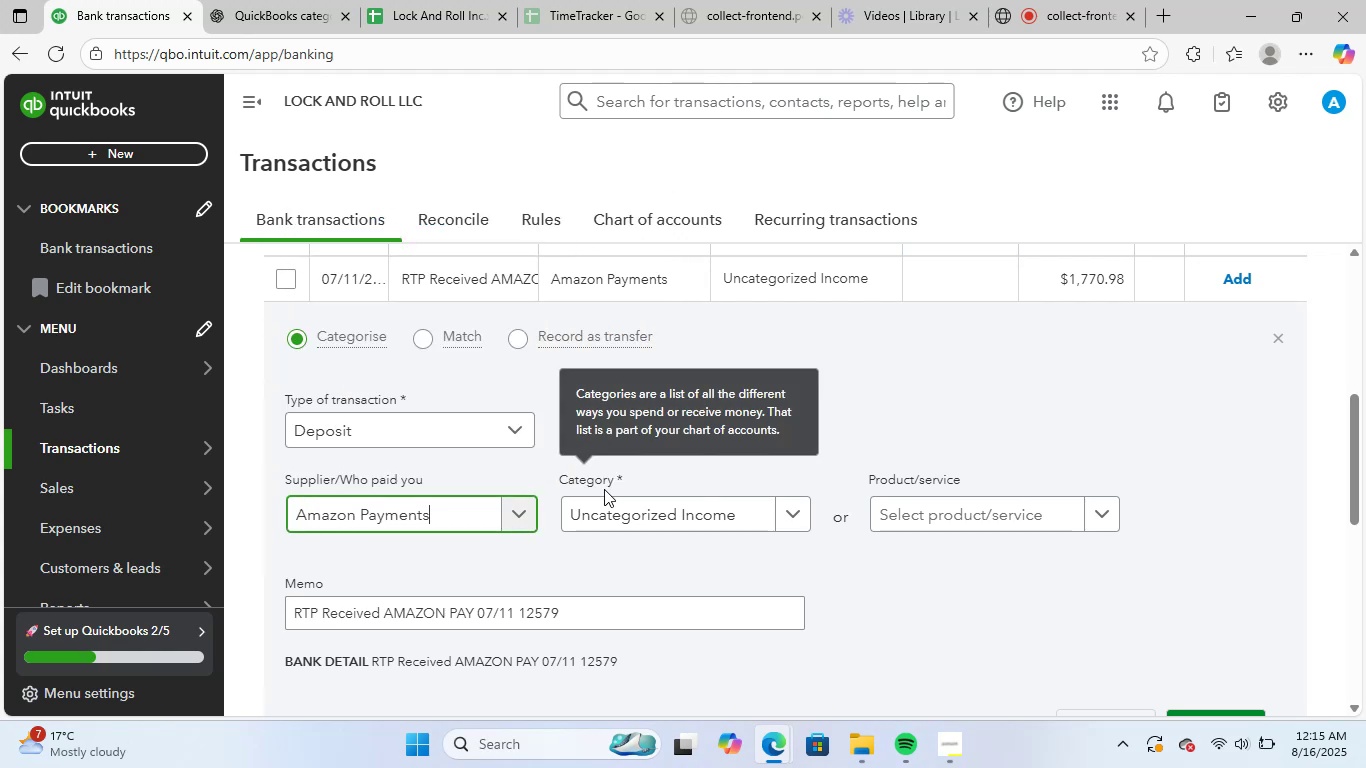 
left_click([647, 518])
 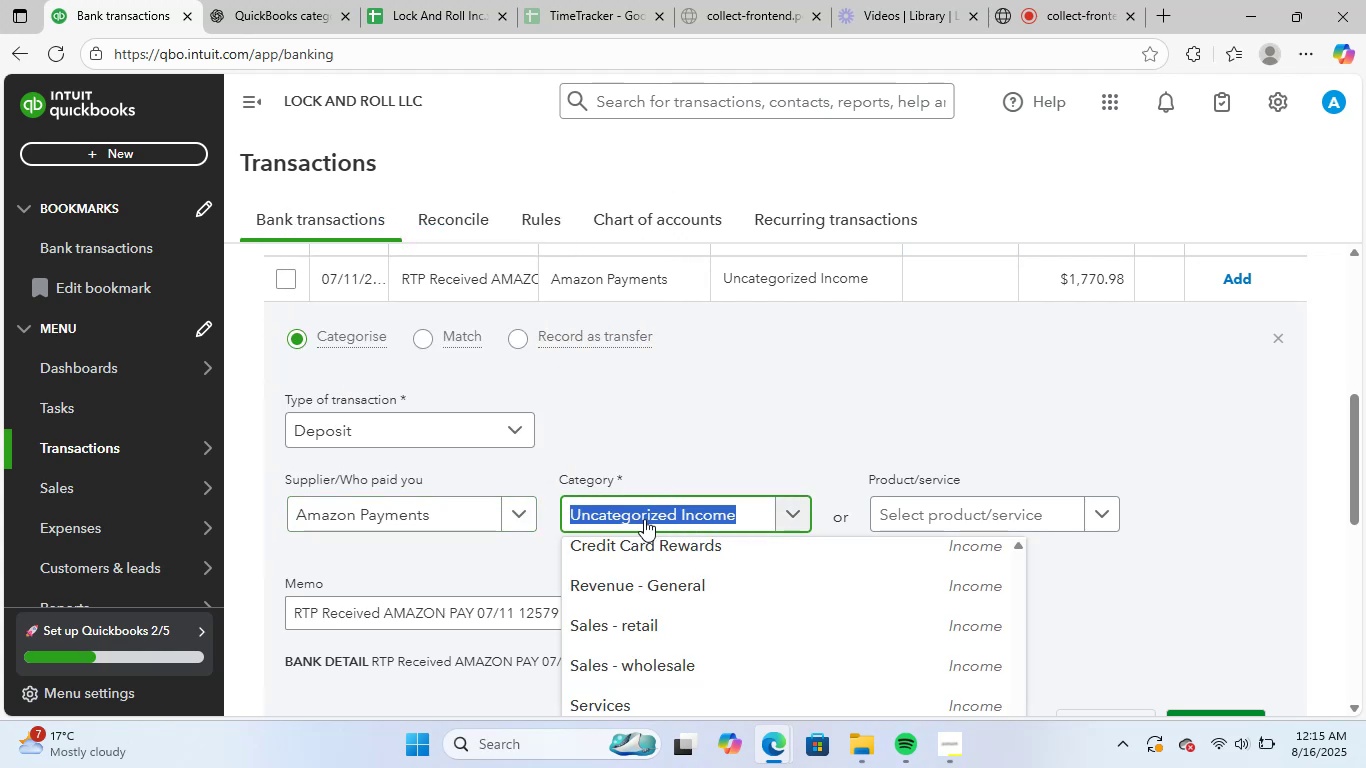 
type(ban)
 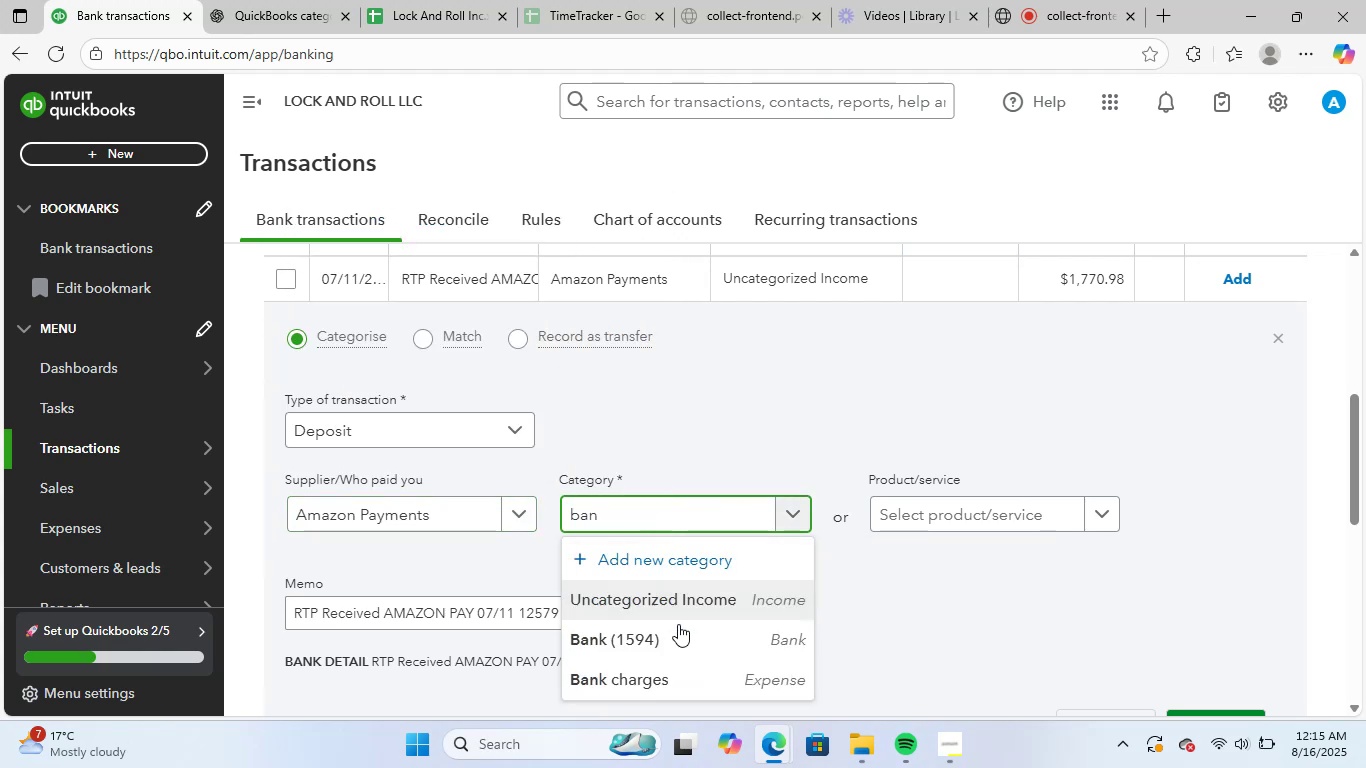 
left_click([690, 679])
 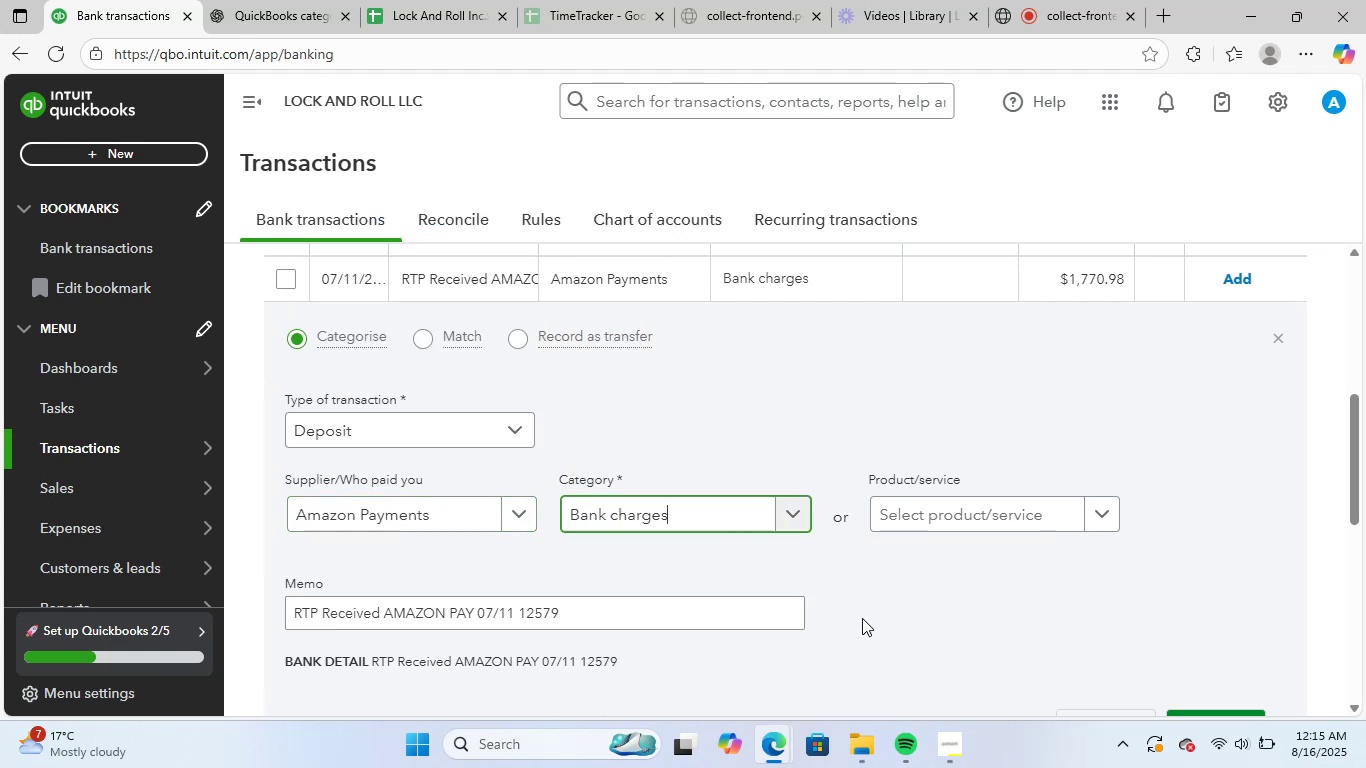 
scroll: coordinate [1077, 595], scroll_direction: down, amount: 1.0
 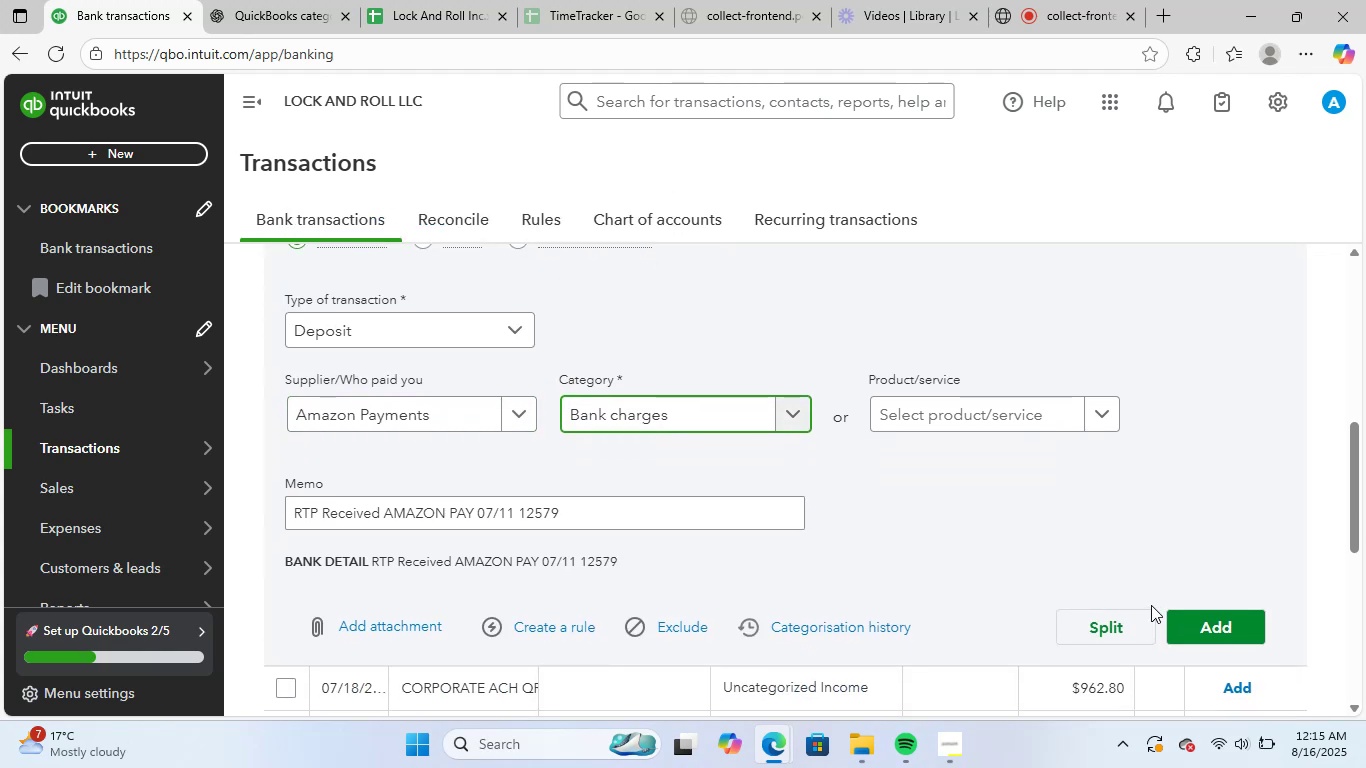 
left_click([1201, 620])
 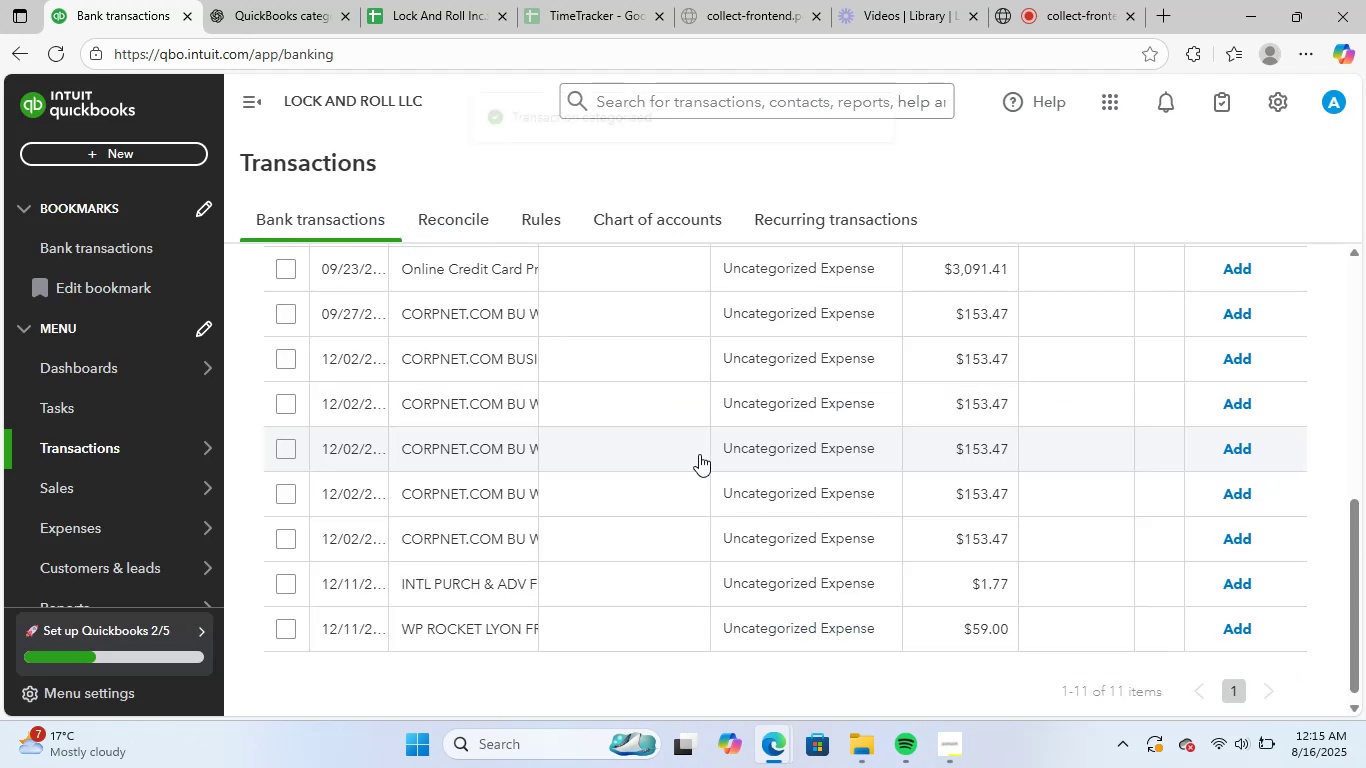 
scroll: coordinate [566, 449], scroll_direction: up, amount: 3.0
 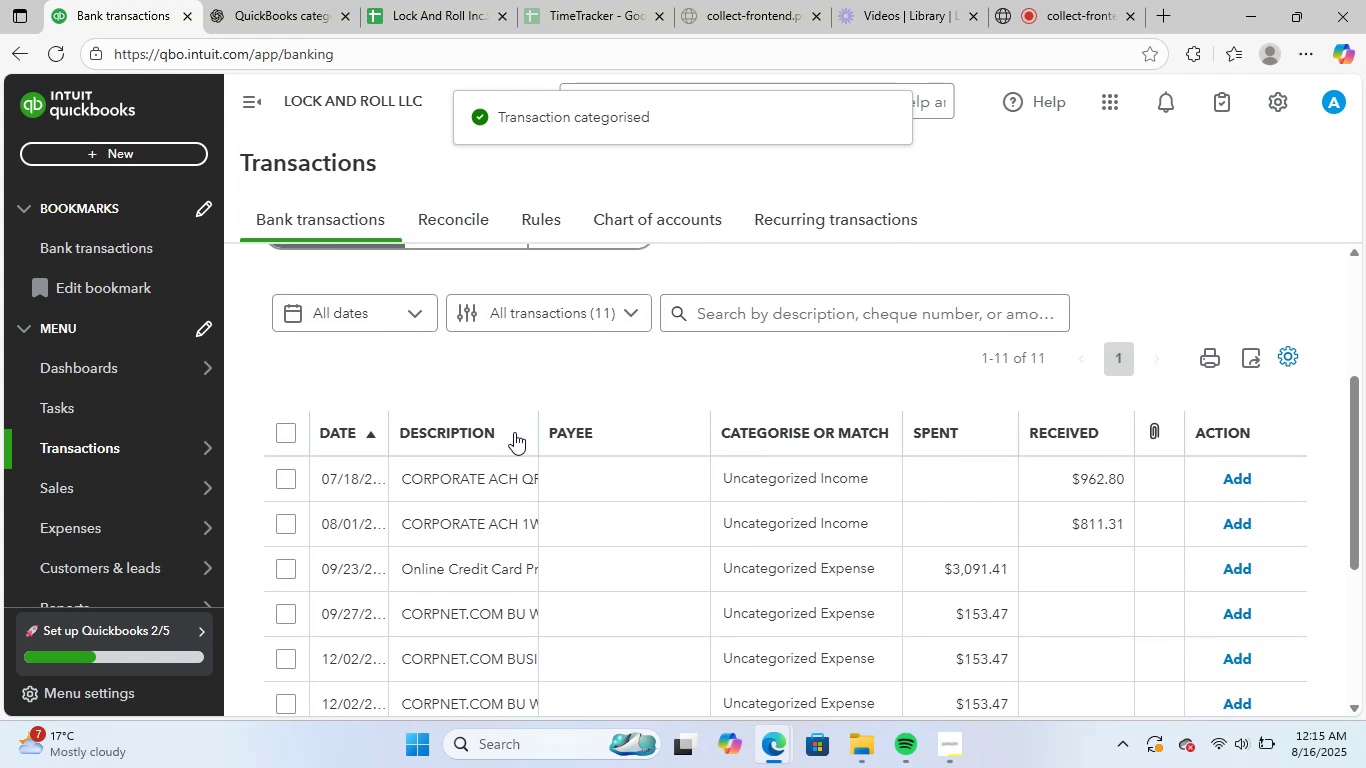 
left_click([498, 483])
 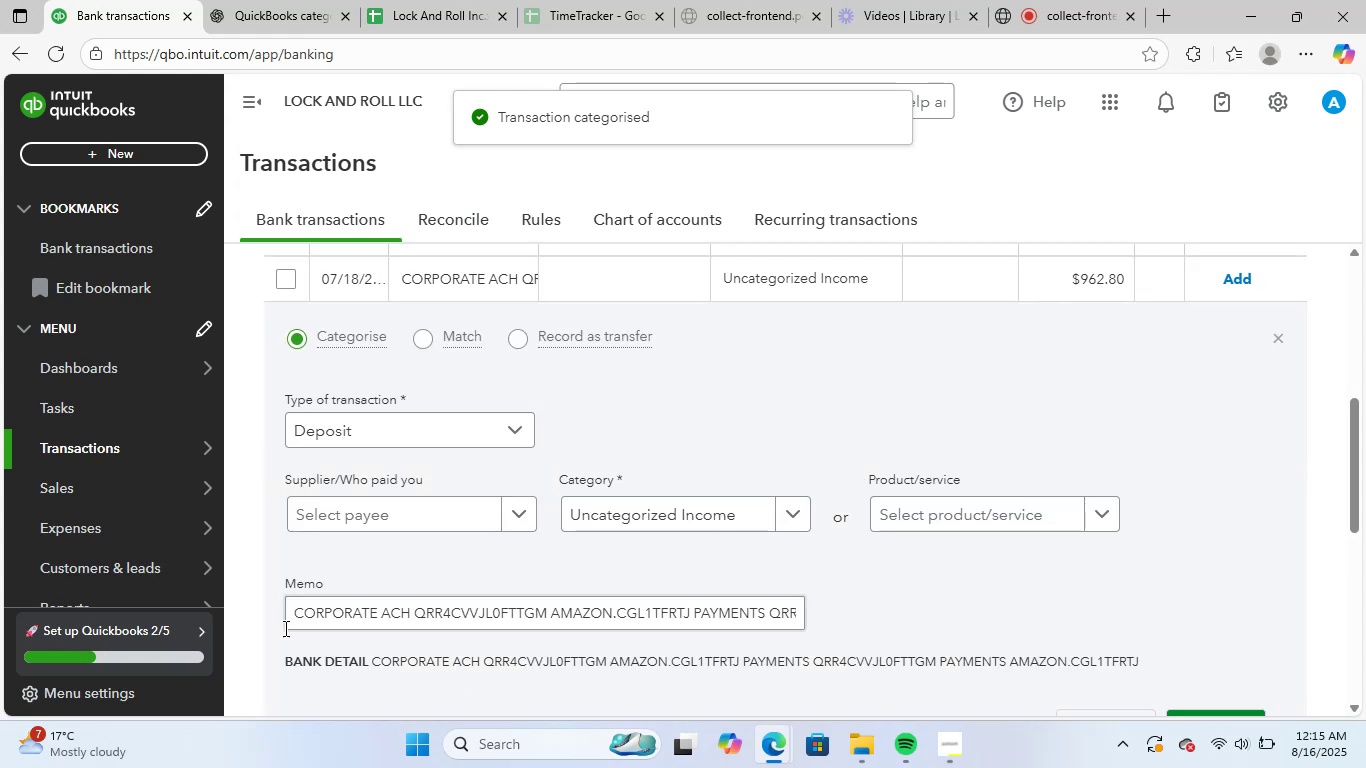 
left_click_drag(start_coordinate=[291, 610], to_coordinate=[1219, 591])
 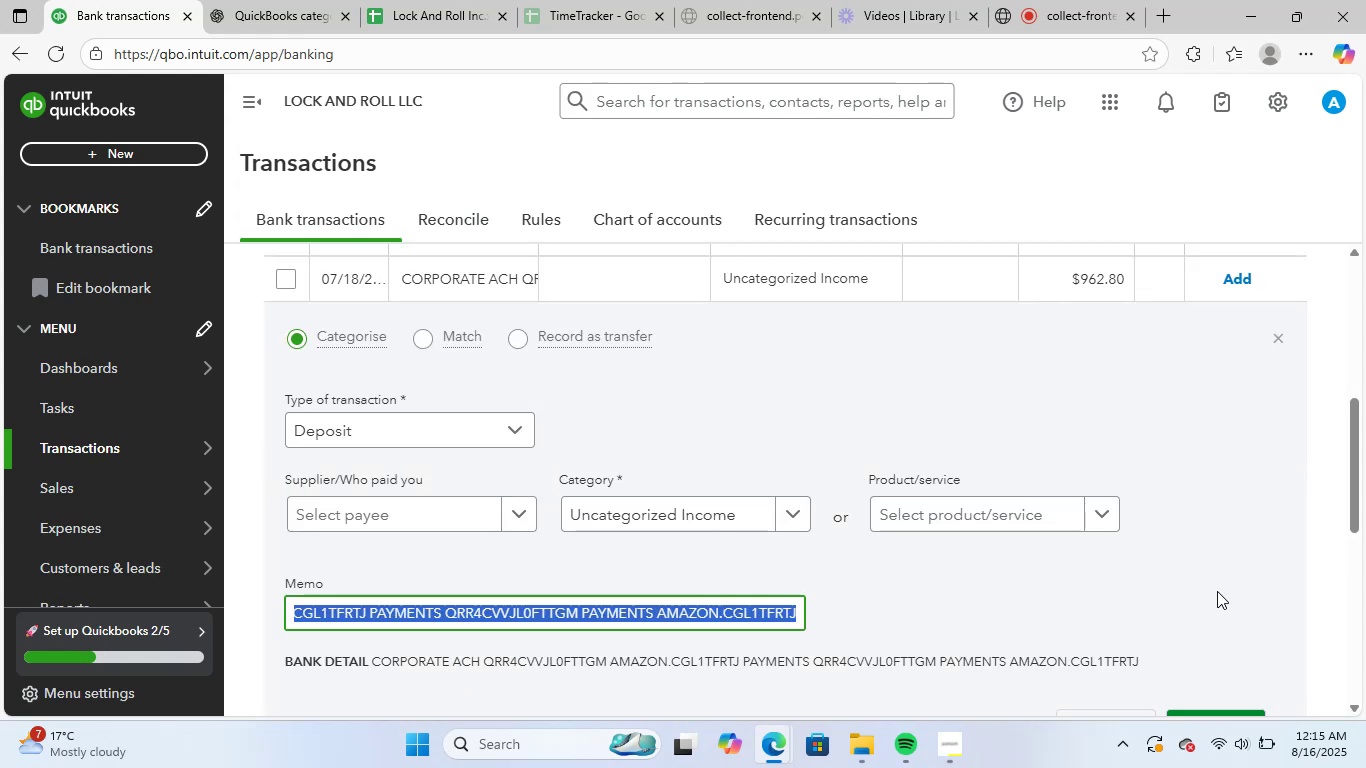 
key(Control+ControlLeft)
 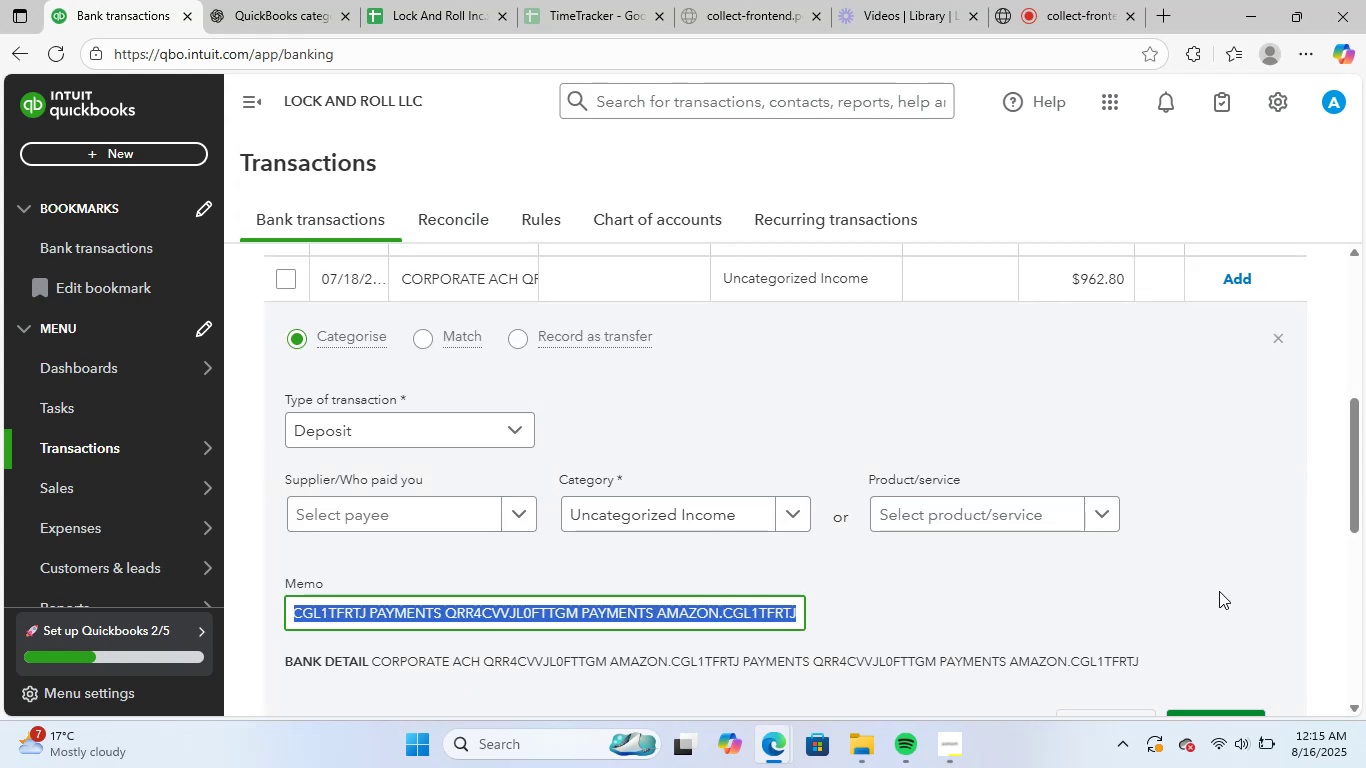 
key(Control+C)
 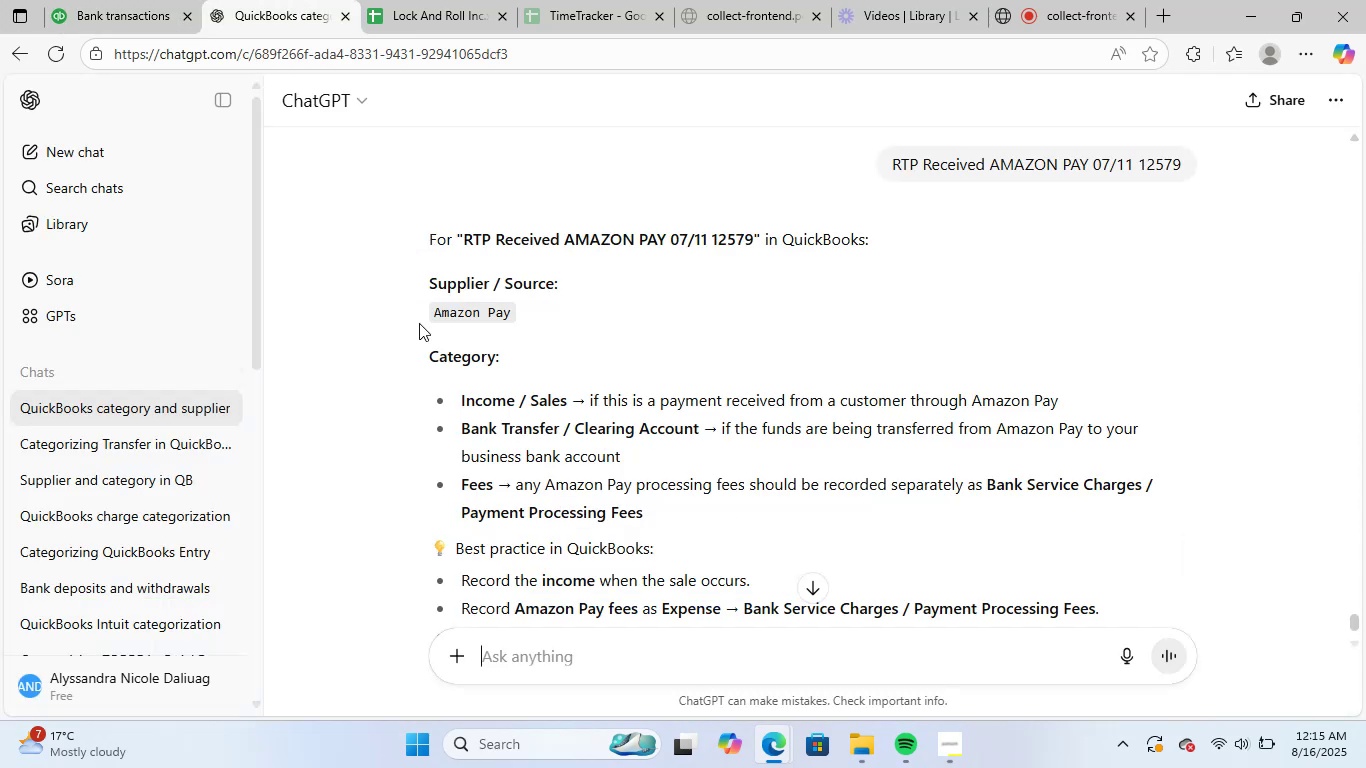 
left_click([599, 658])
 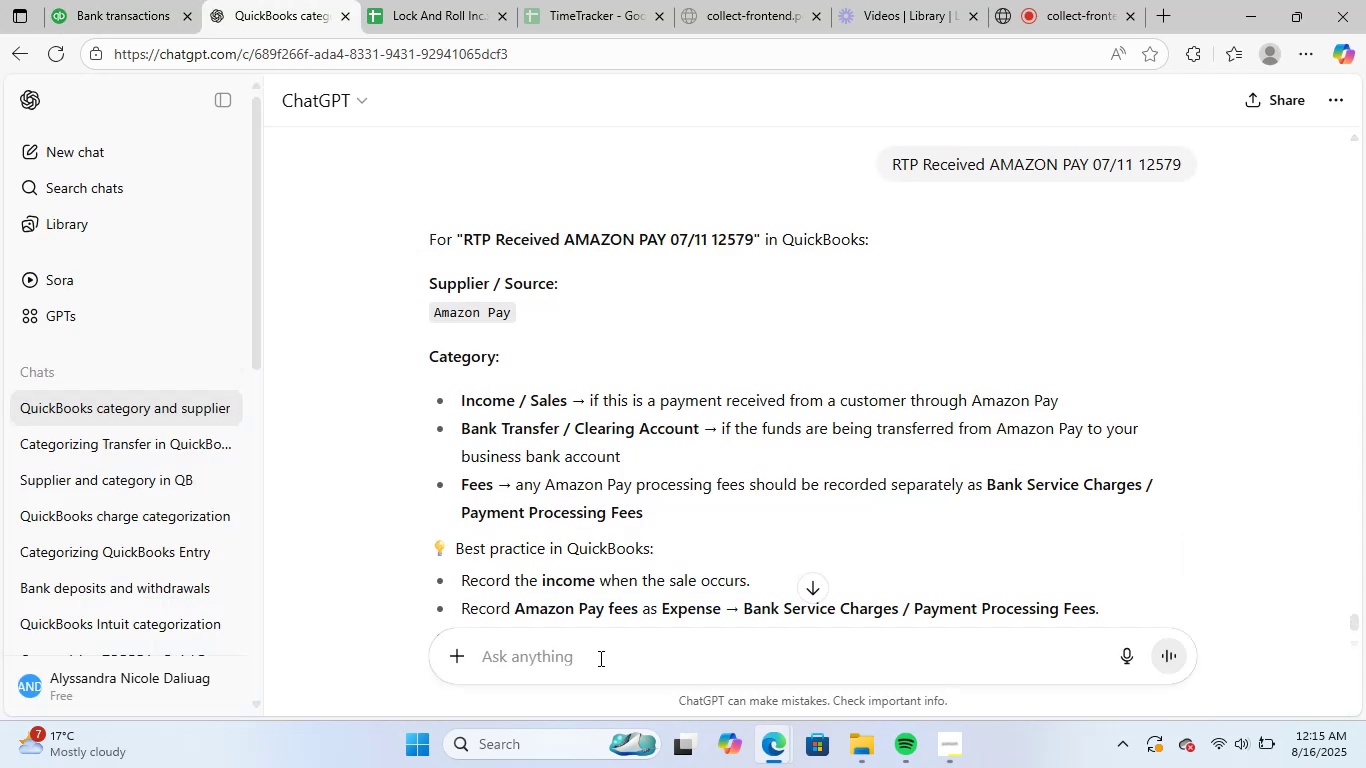 
key(Control+ControlLeft)
 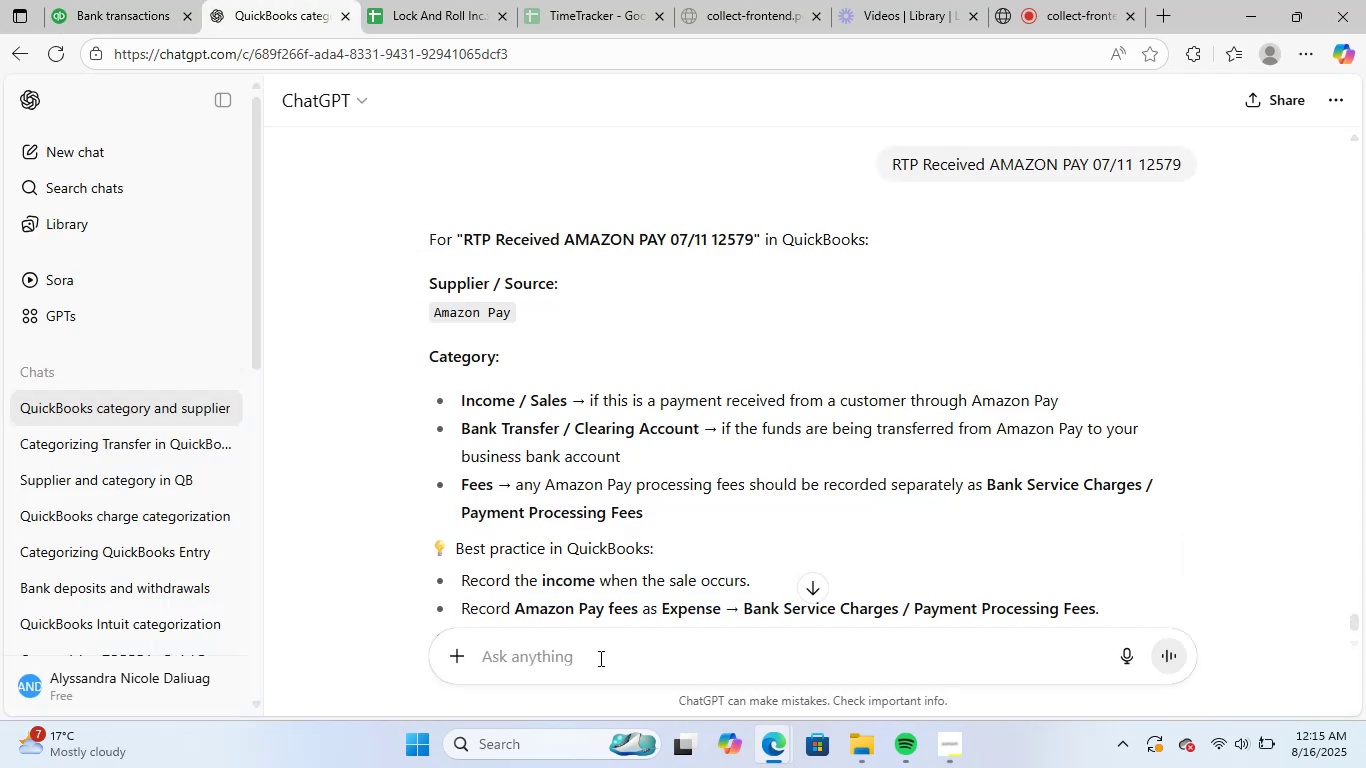 
key(Control+V)
 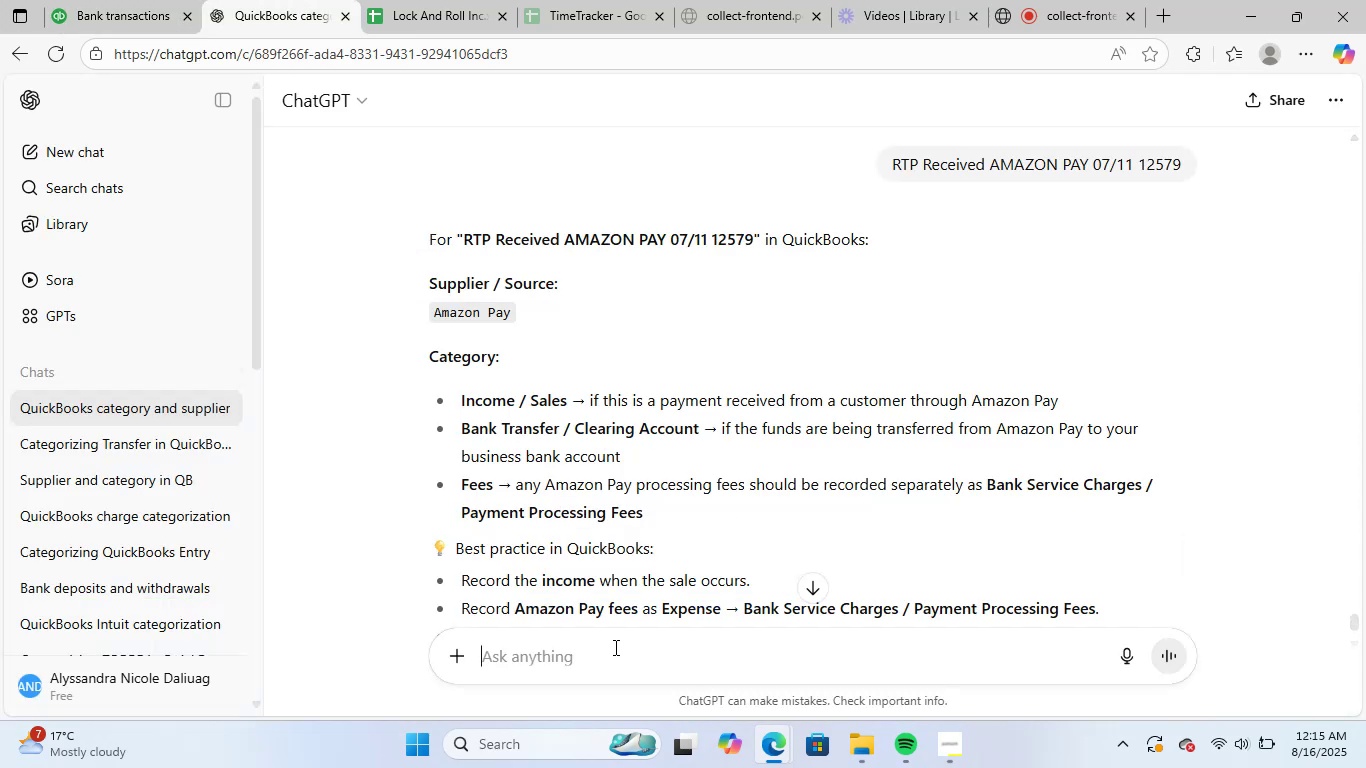 
key(NumpadEnter)
 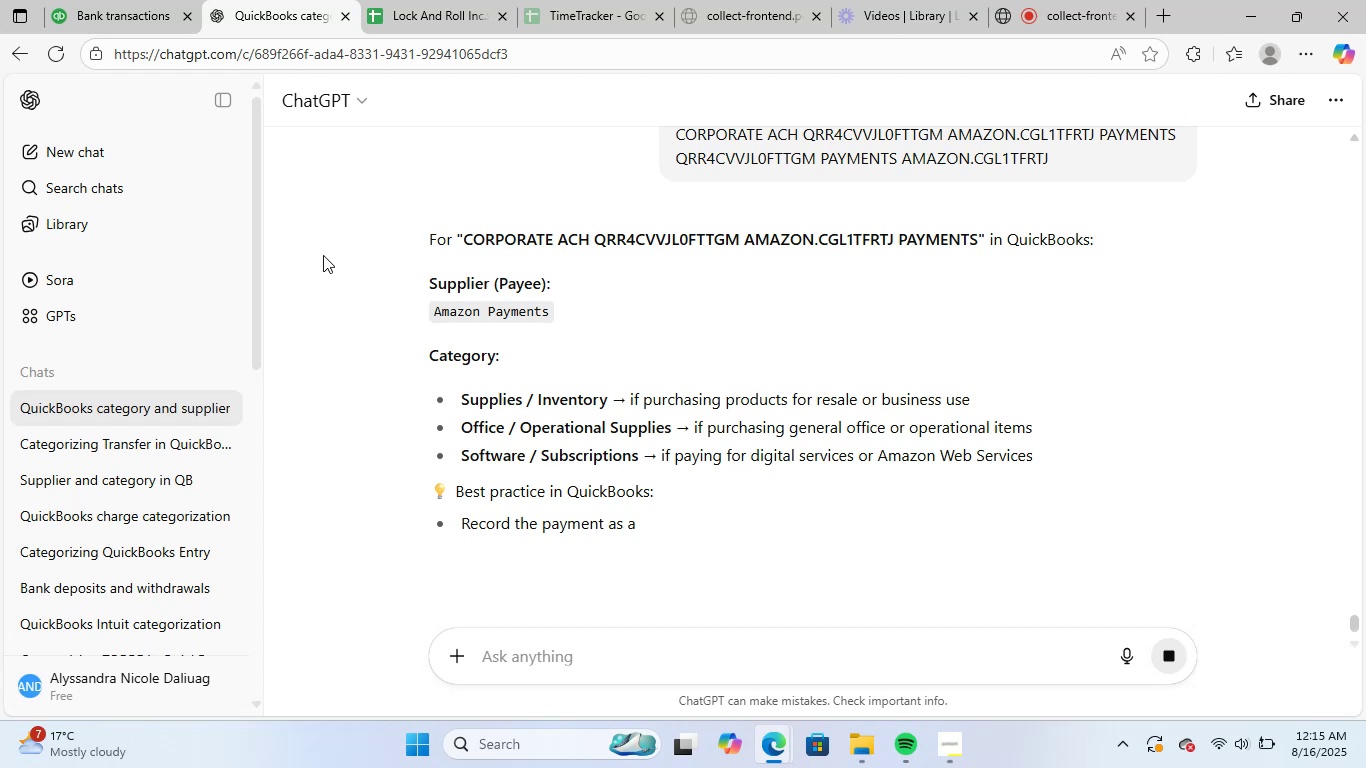 
wait(20.56)
 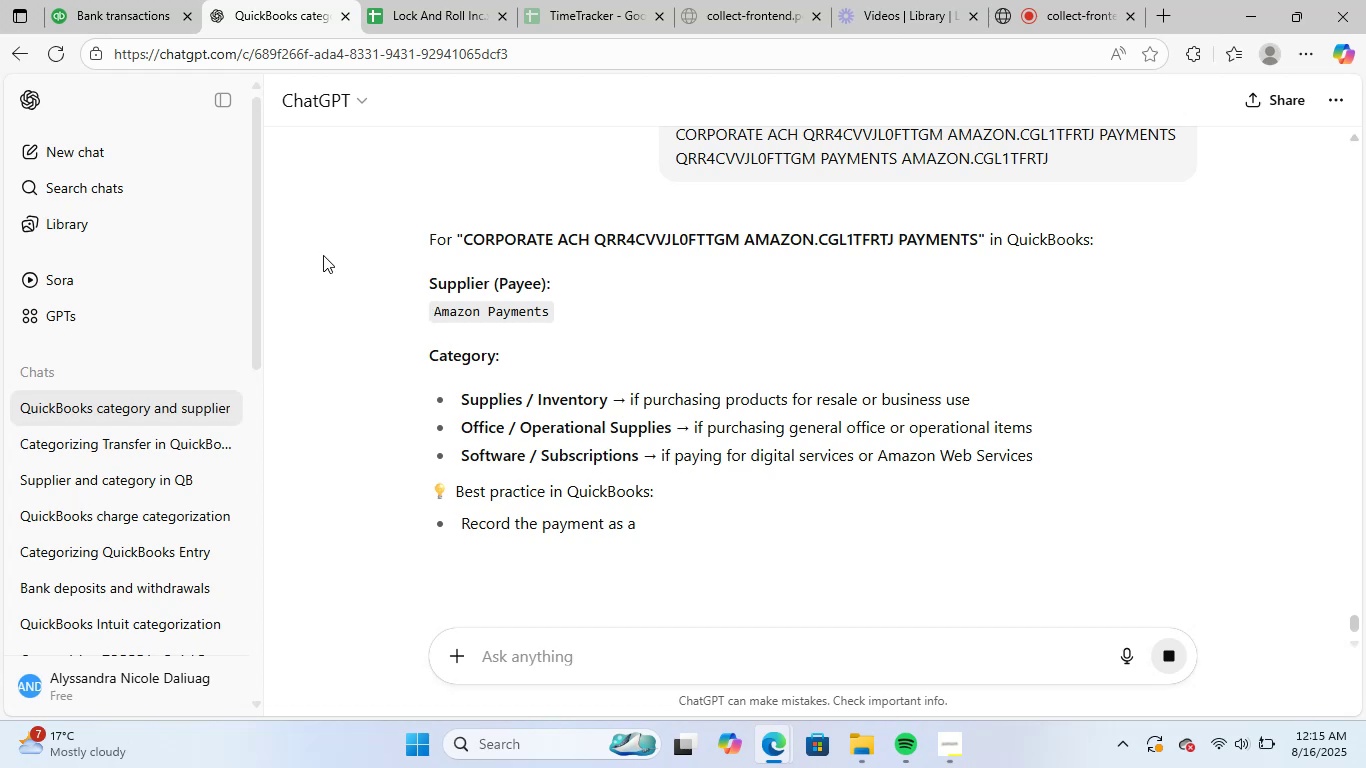 
scroll: coordinate [574, 438], scroll_direction: down, amount: 1.0
 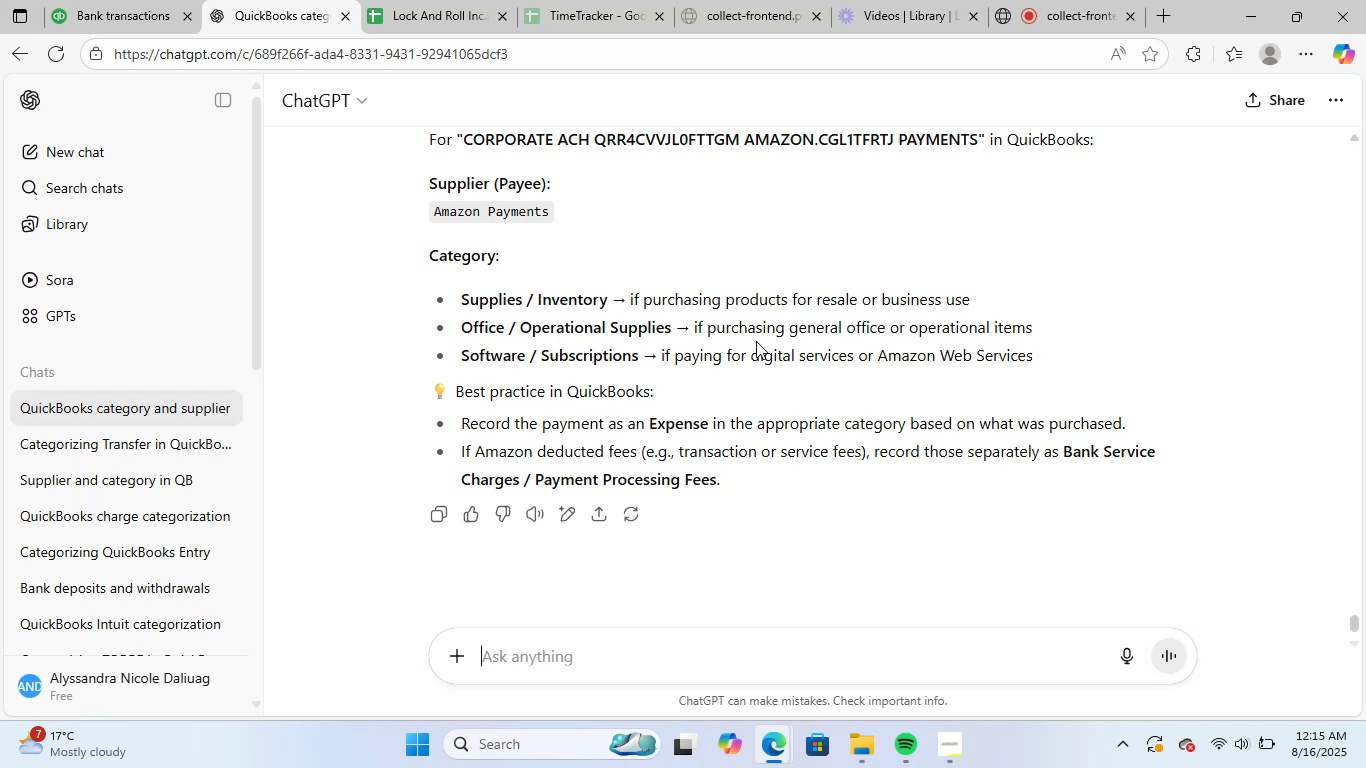 
scroll: coordinate [753, 341], scroll_direction: up, amount: 1.0
 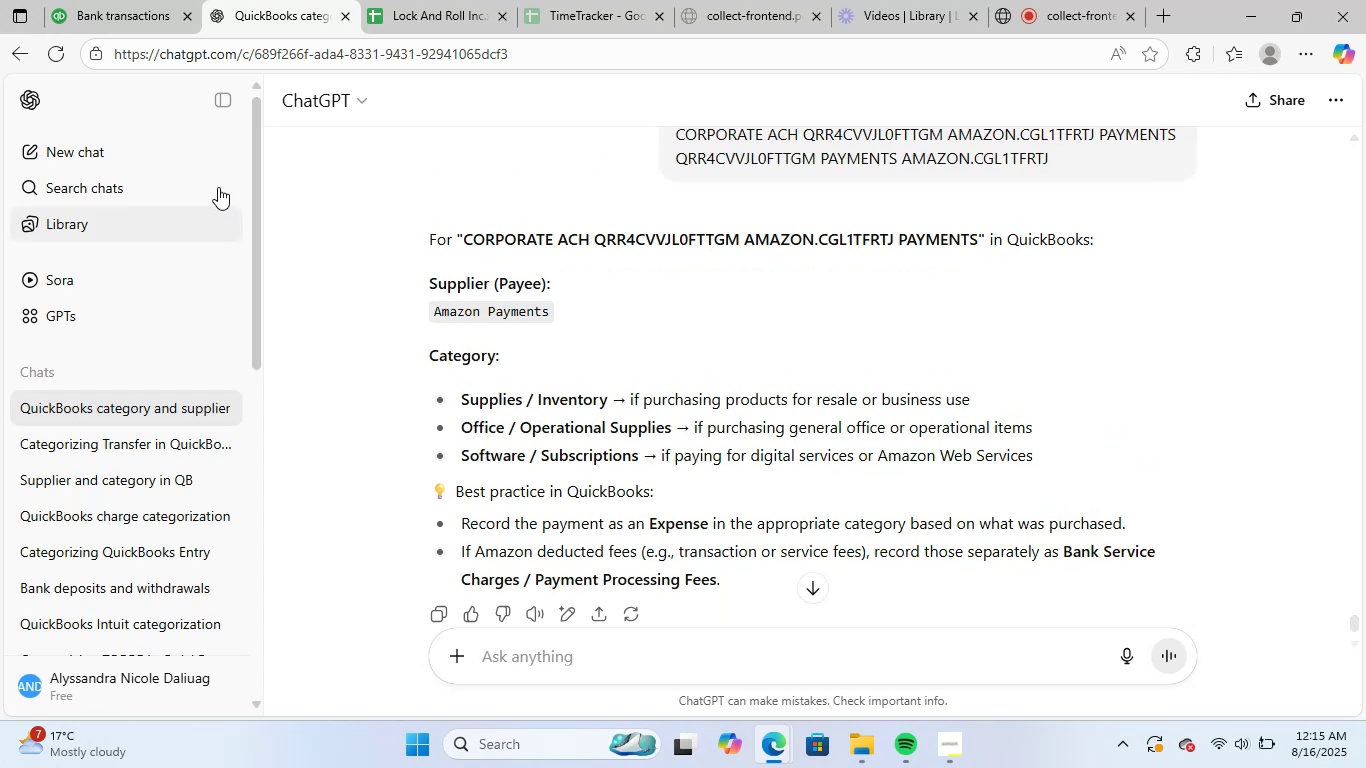 
left_click([115, 0])
 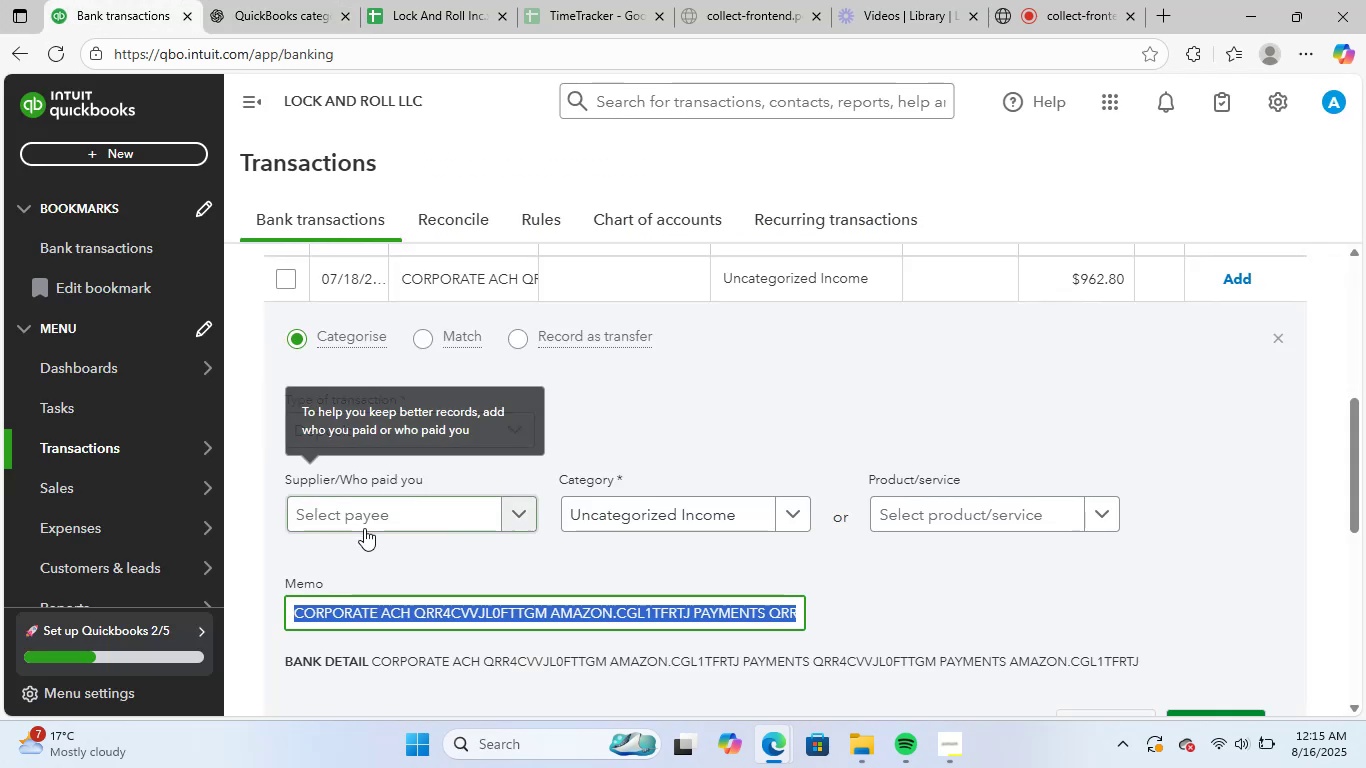 
left_click([374, 514])
 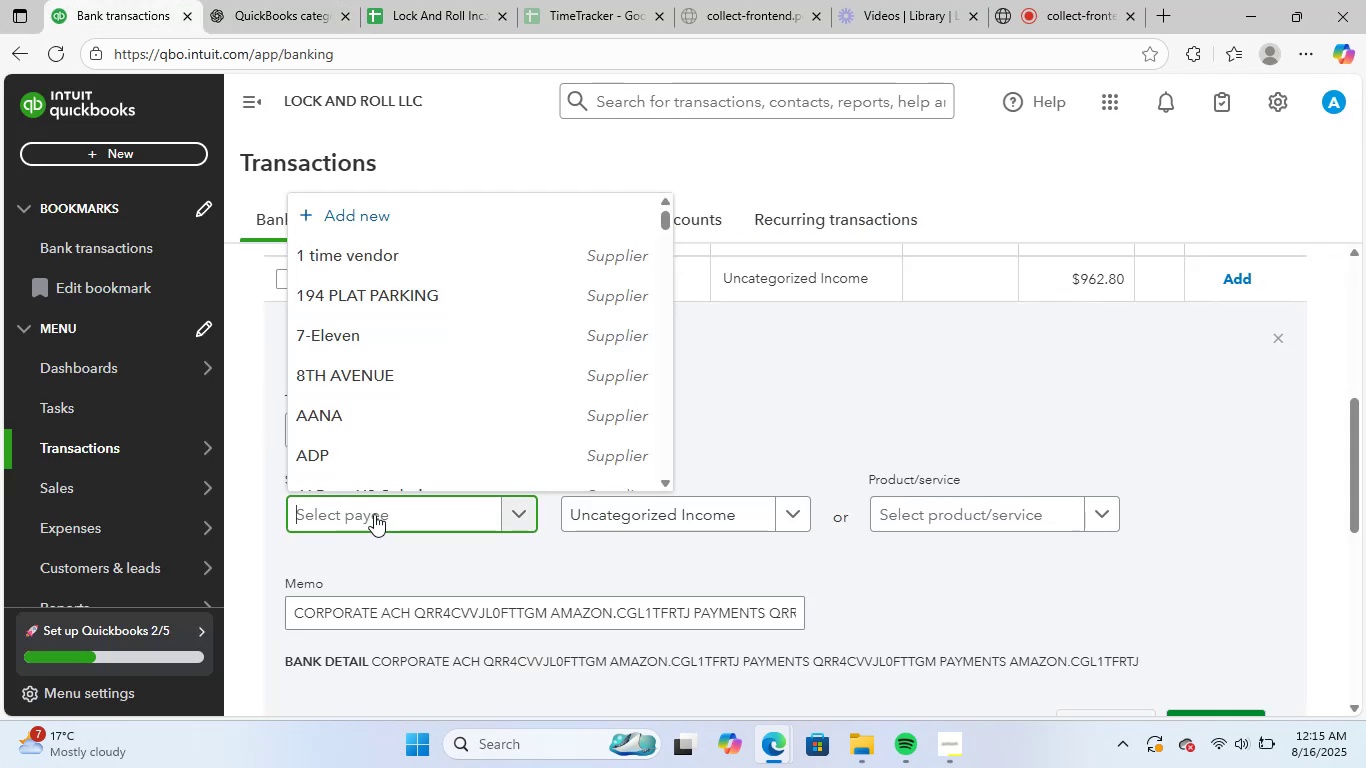 
type(ams)
key(Backspace)
type(a)
 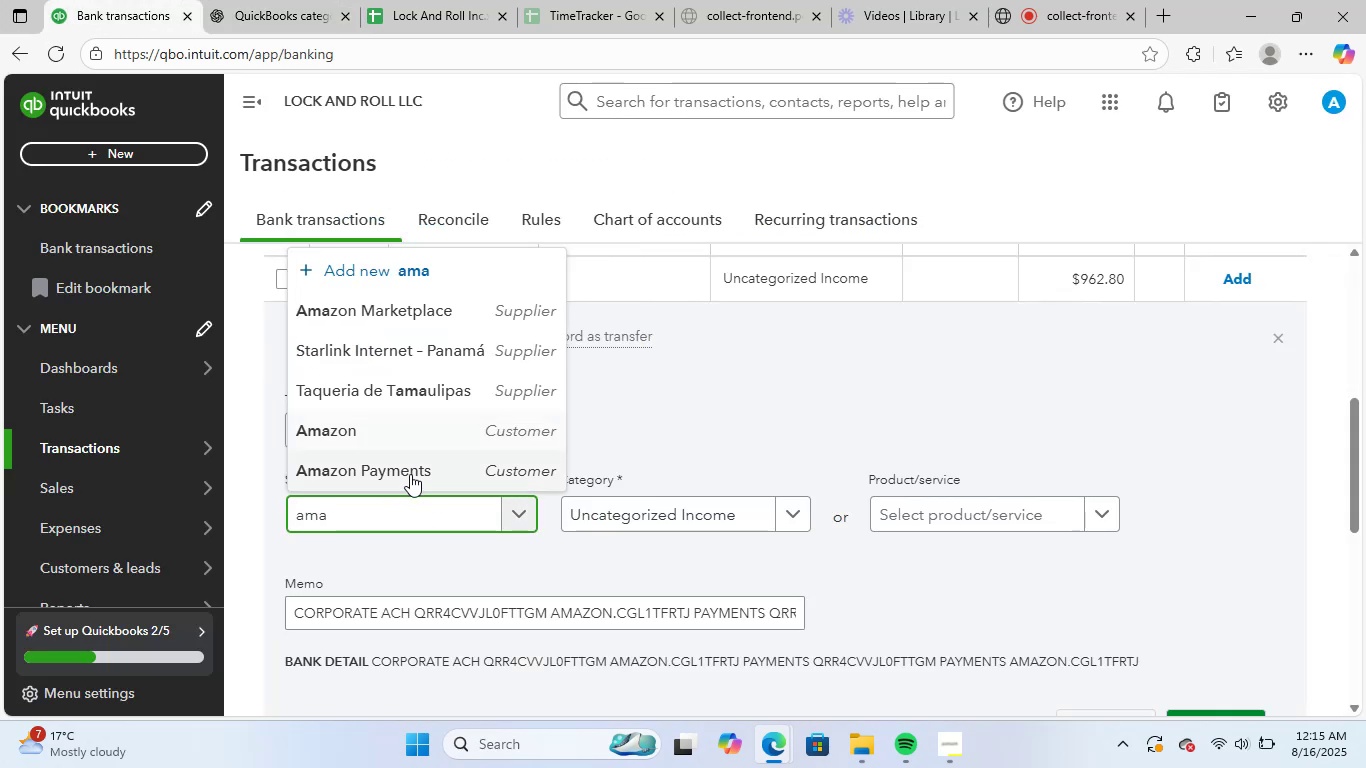 
left_click([433, 434])
 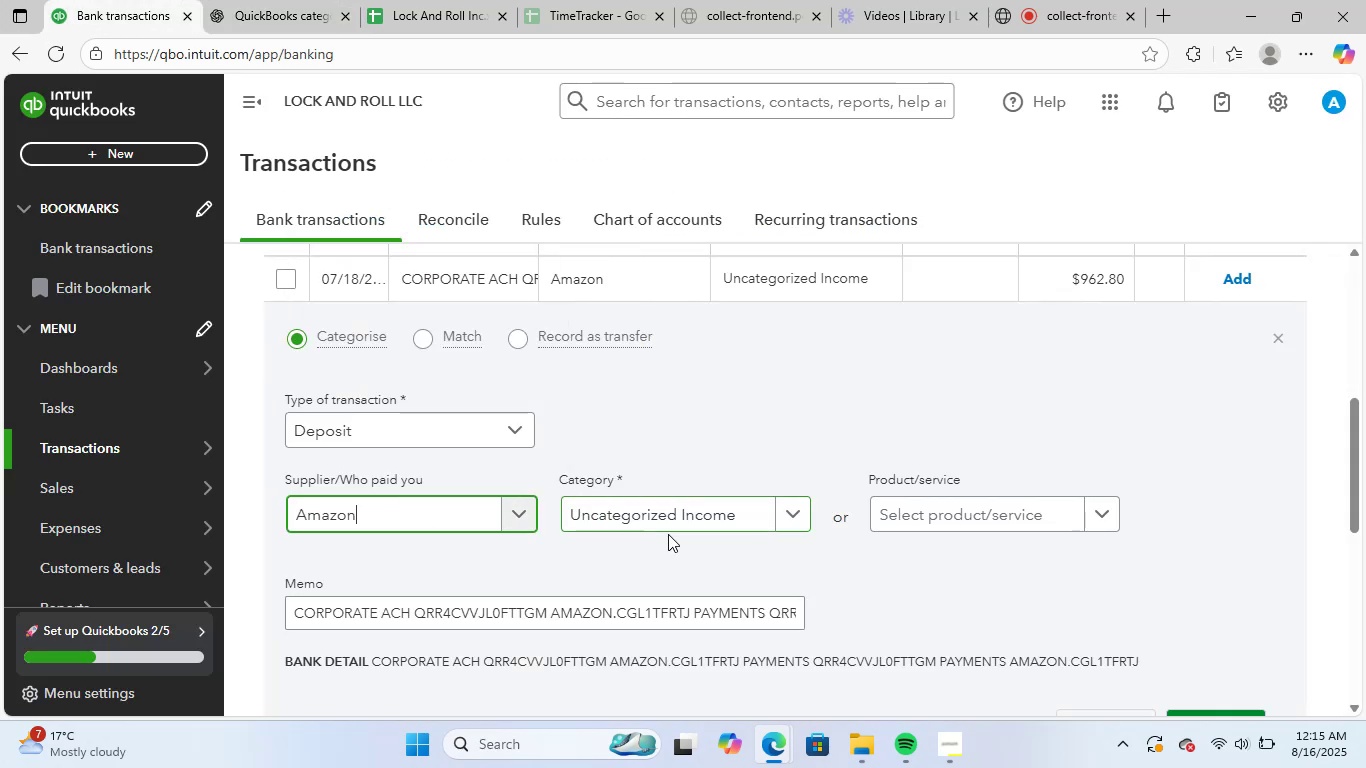 
left_click([685, 517])
 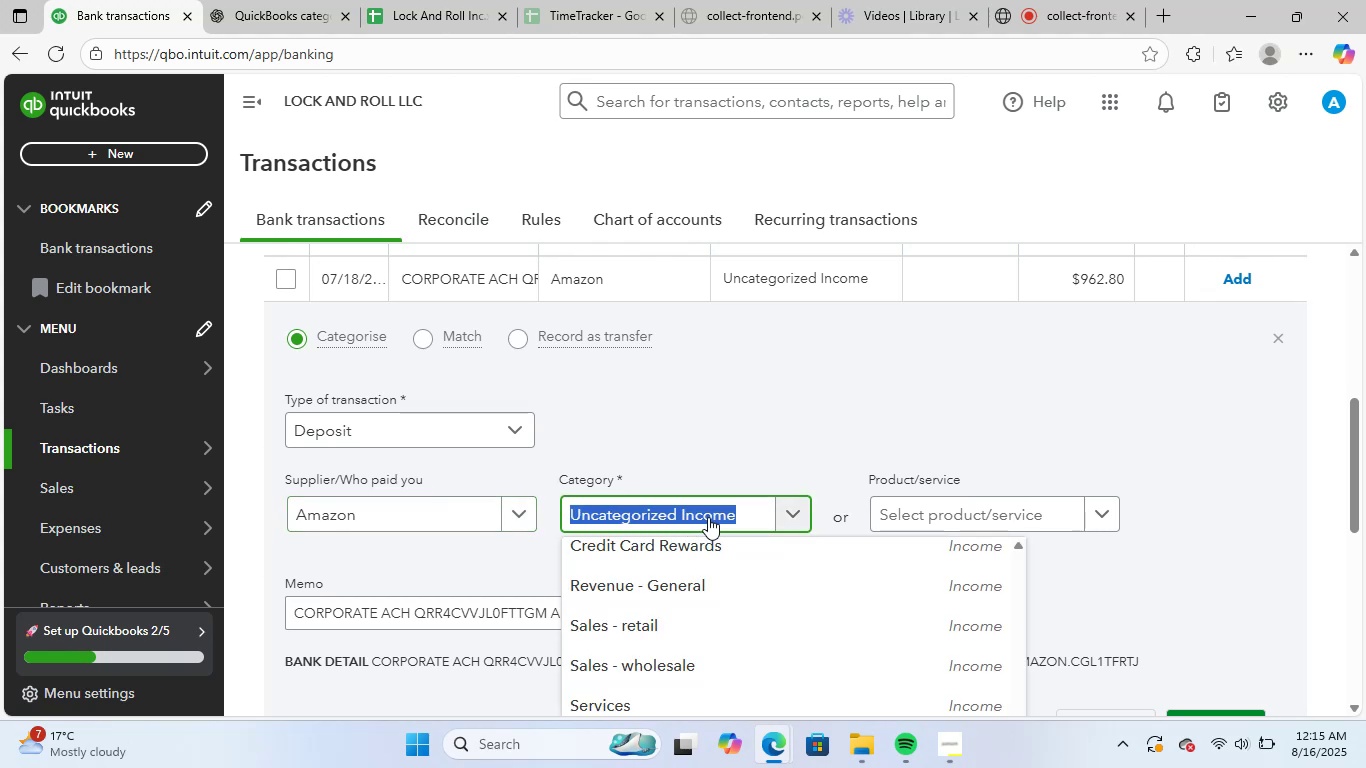 
type(su[)
key(Backspace)
key(Backspace)
type(up)
 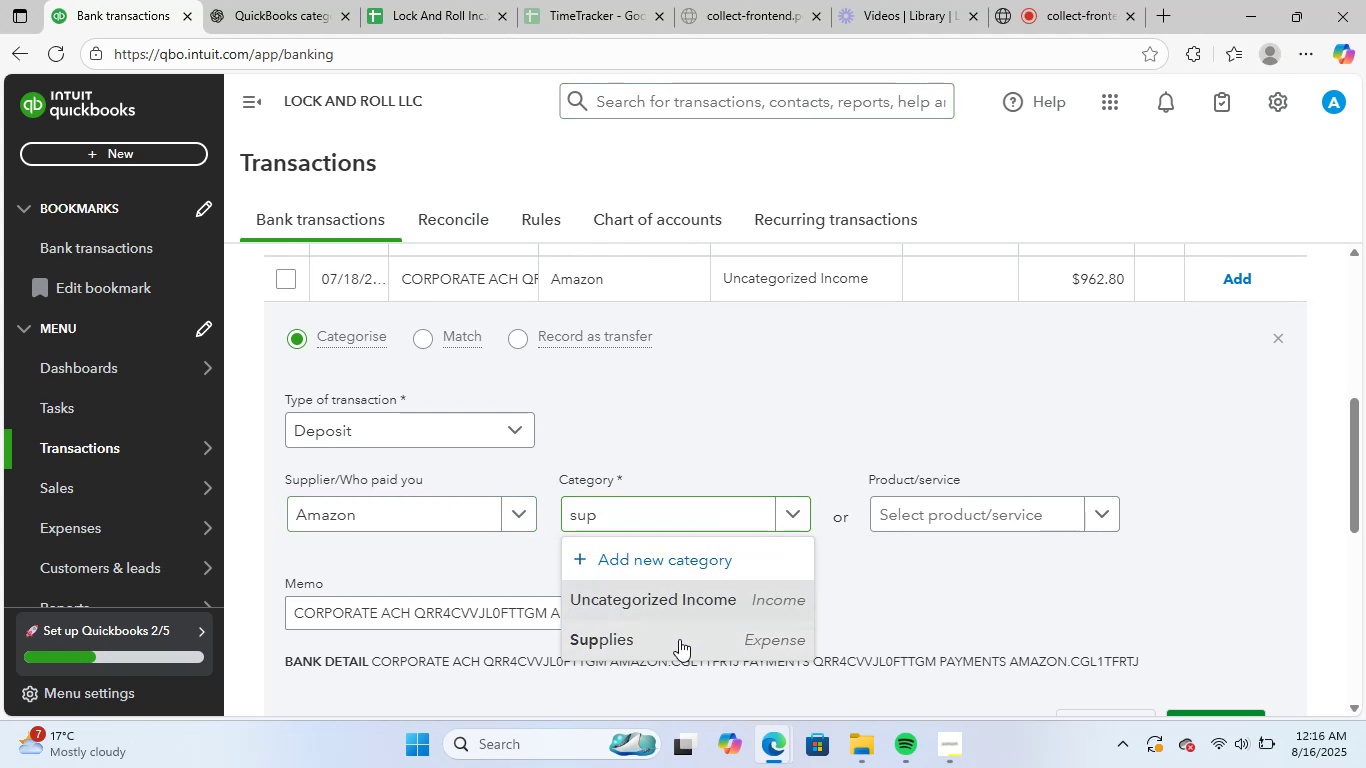 
scroll: coordinate [865, 580], scroll_direction: up, amount: 2.0
 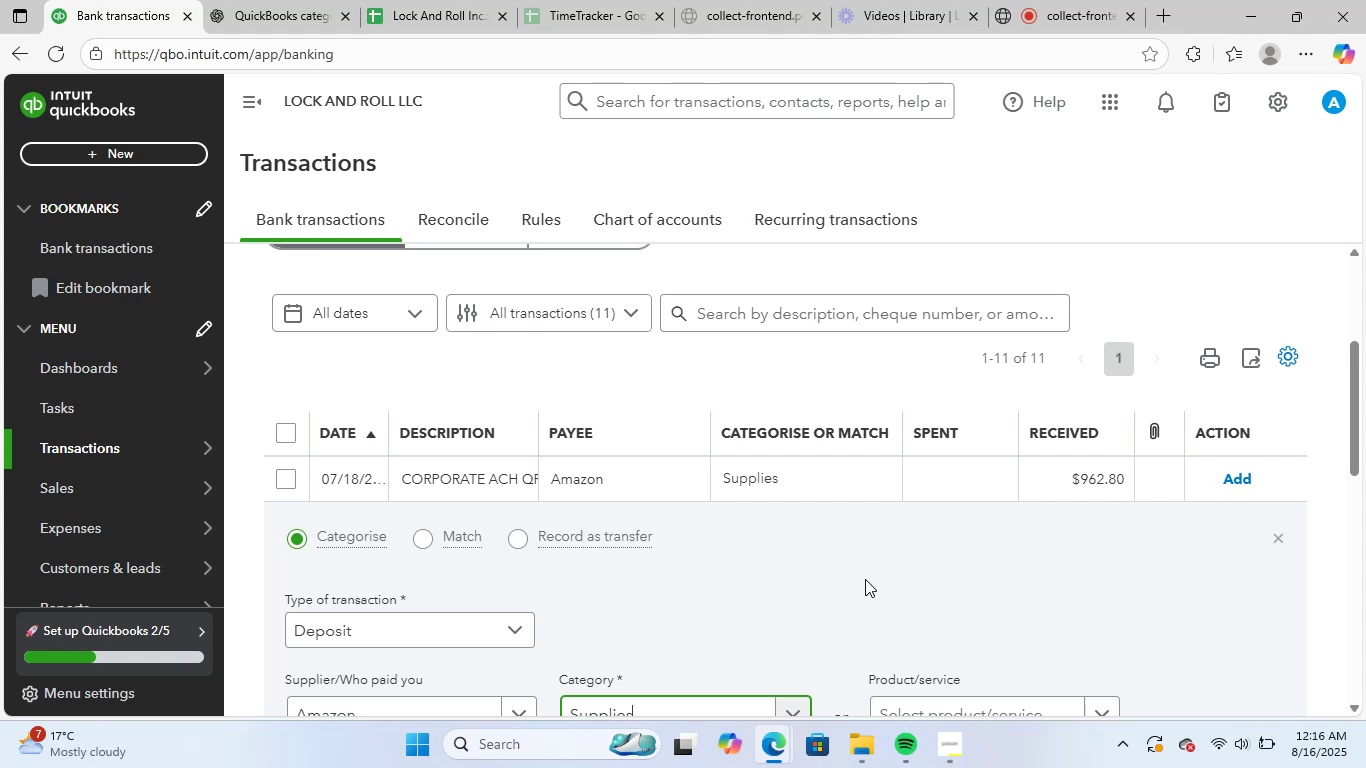 
scroll: coordinate [862, 580], scroll_direction: down, amount: 4.0
 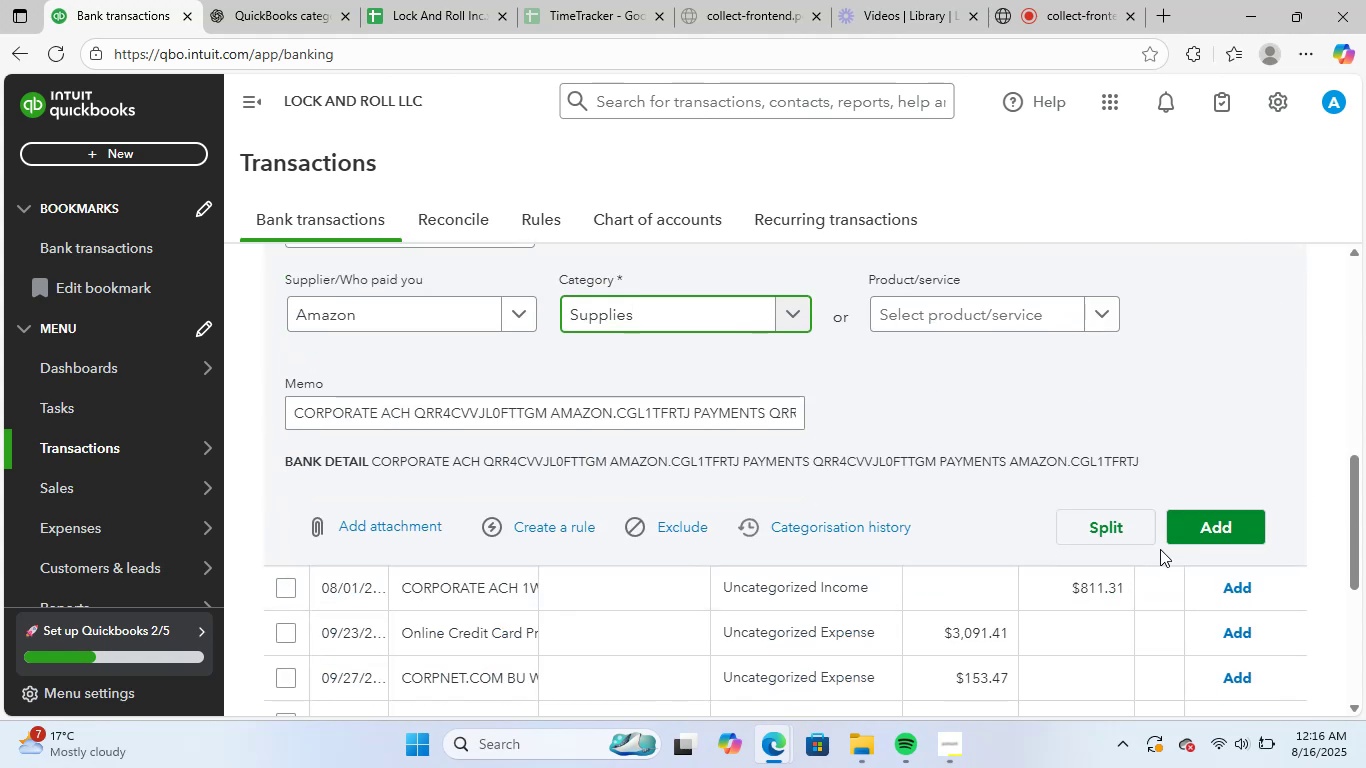 
left_click([1203, 528])
 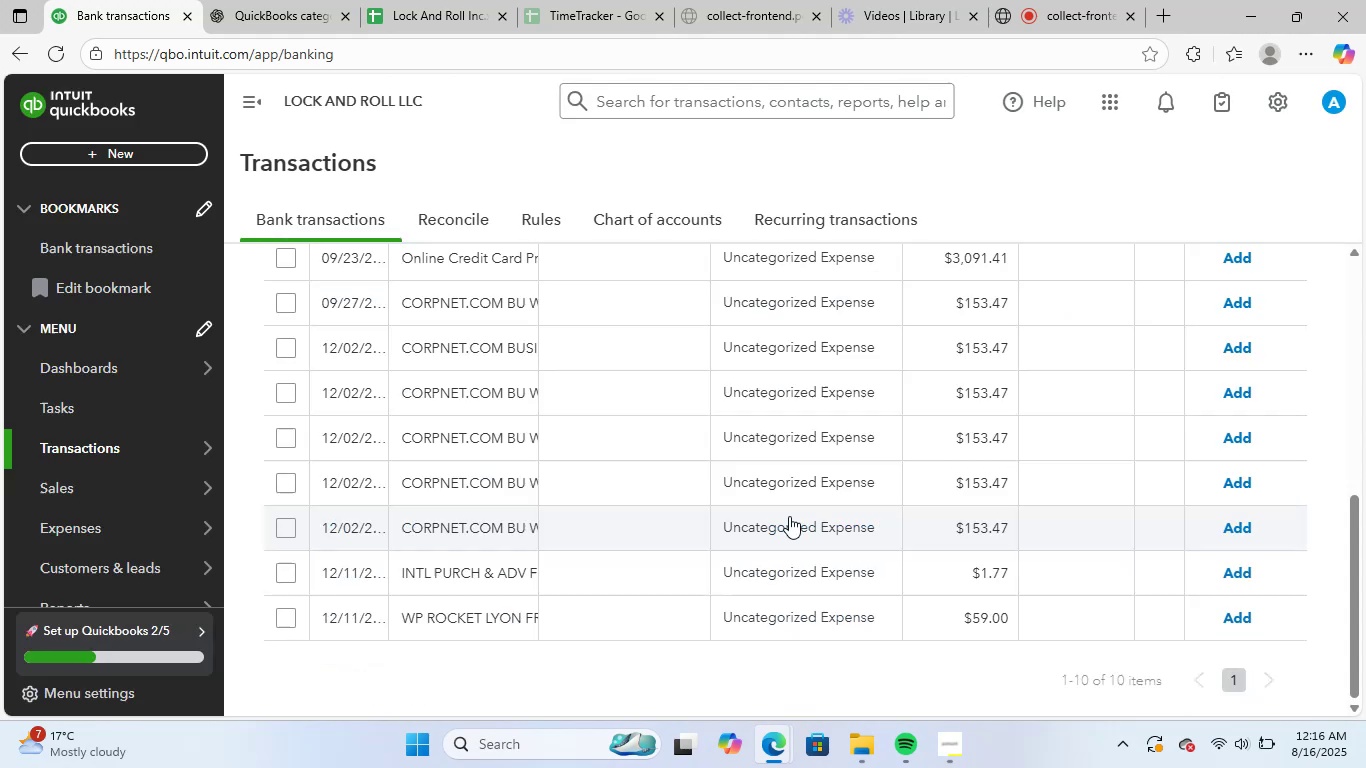 
scroll: coordinate [789, 516], scroll_direction: up, amount: 4.0
 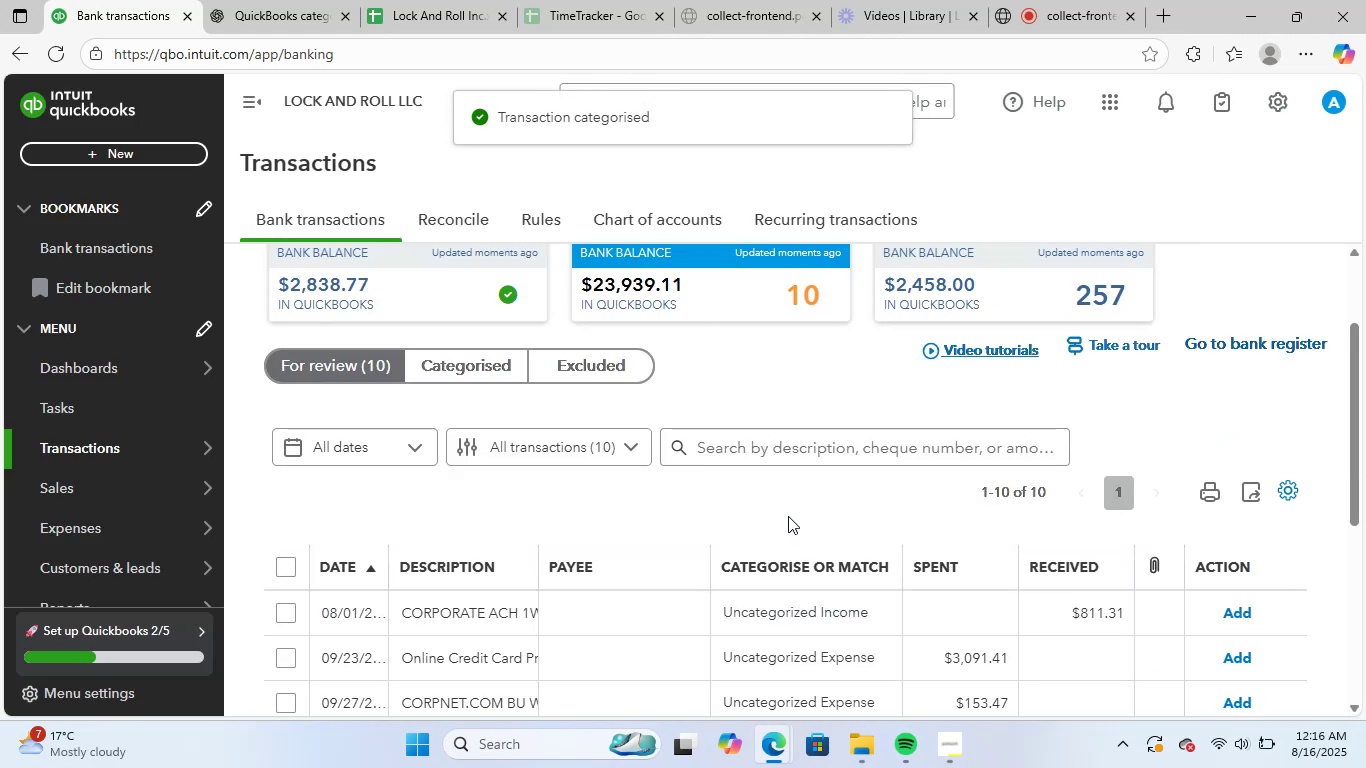 
scroll: coordinate [765, 520], scroll_direction: down, amount: 1.0
 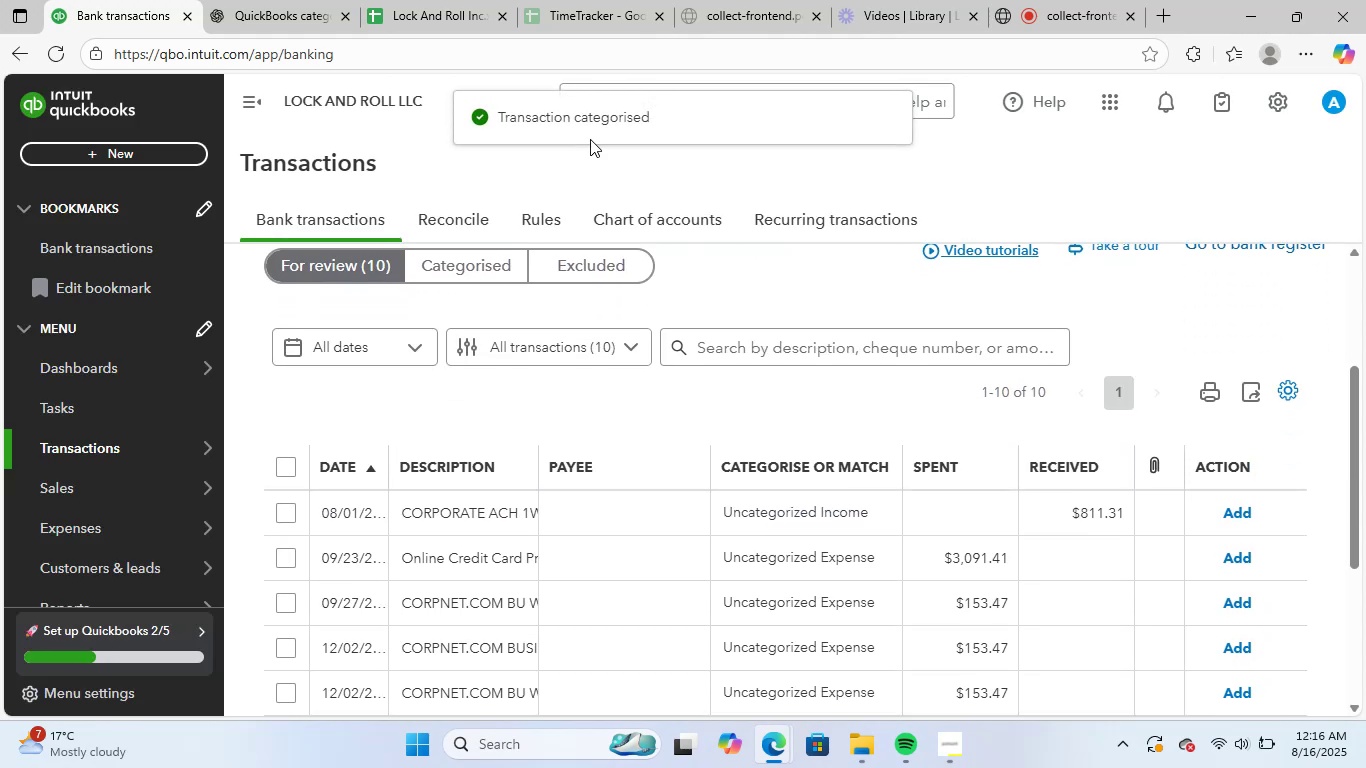 
left_click([590, 0])
 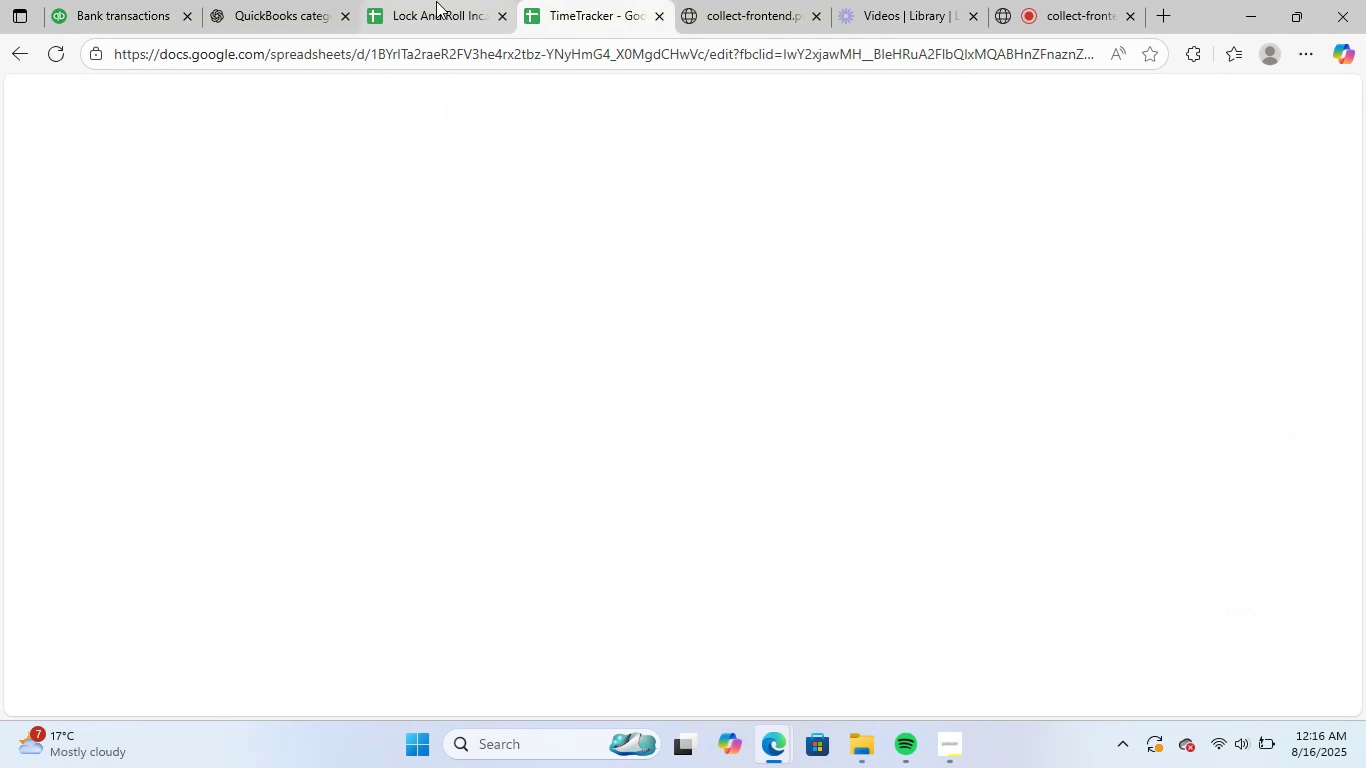 
left_click([434, 1])
 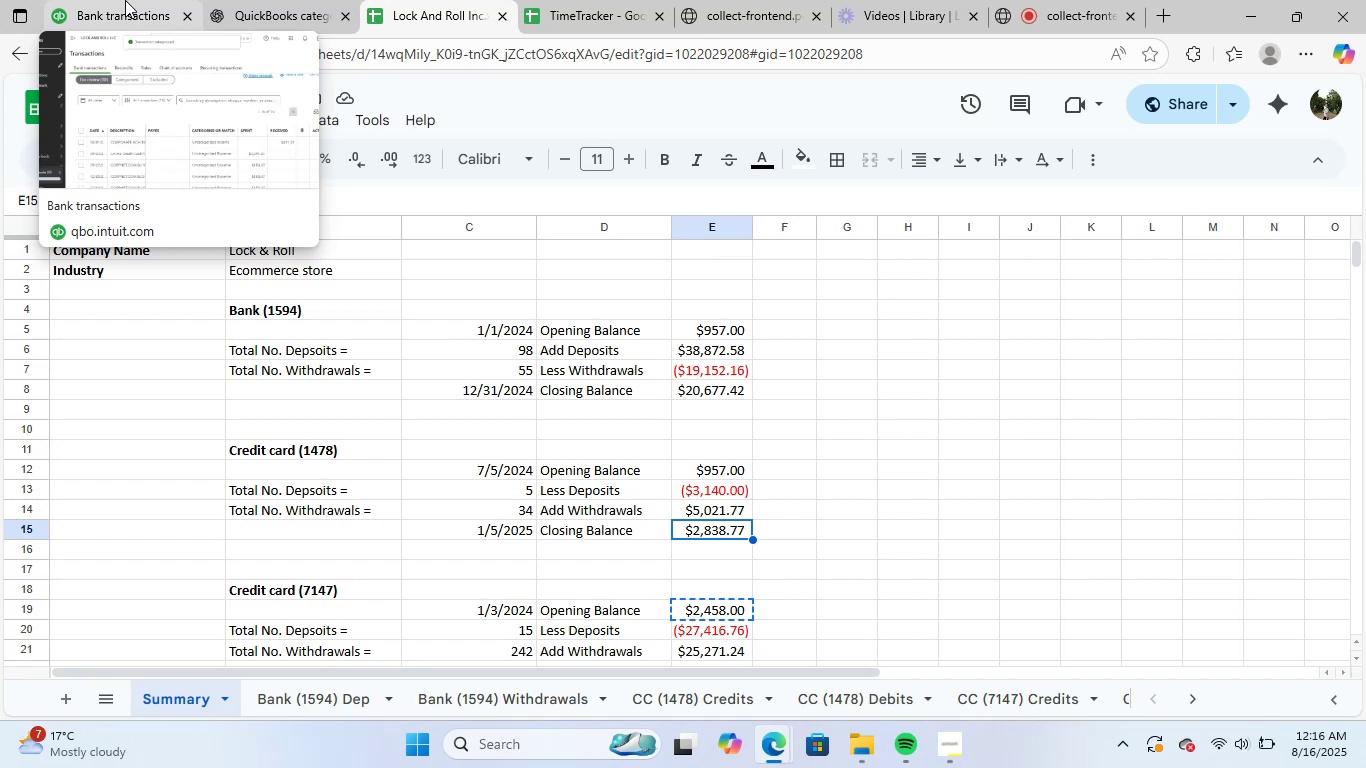 
left_click([125, 0])
 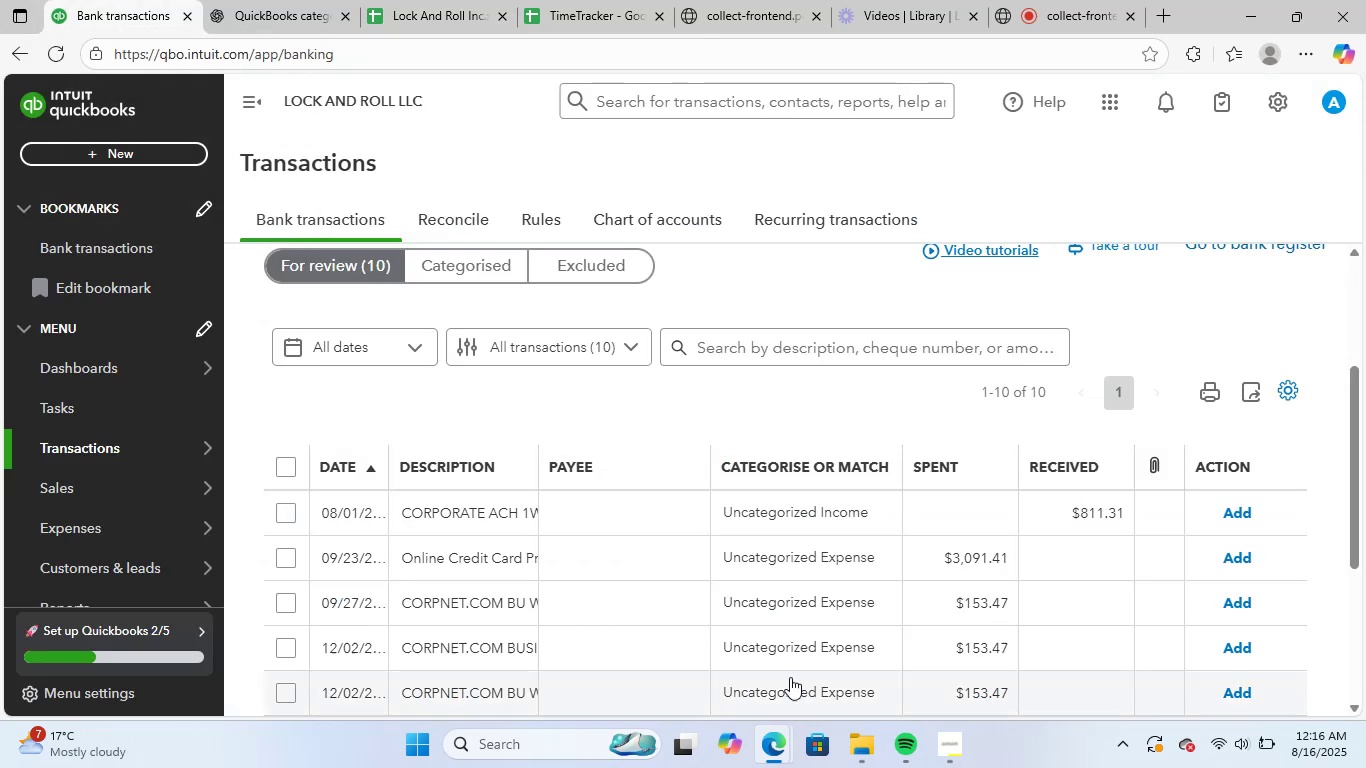 
scroll: coordinate [722, 526], scroll_direction: down, amount: 3.0
 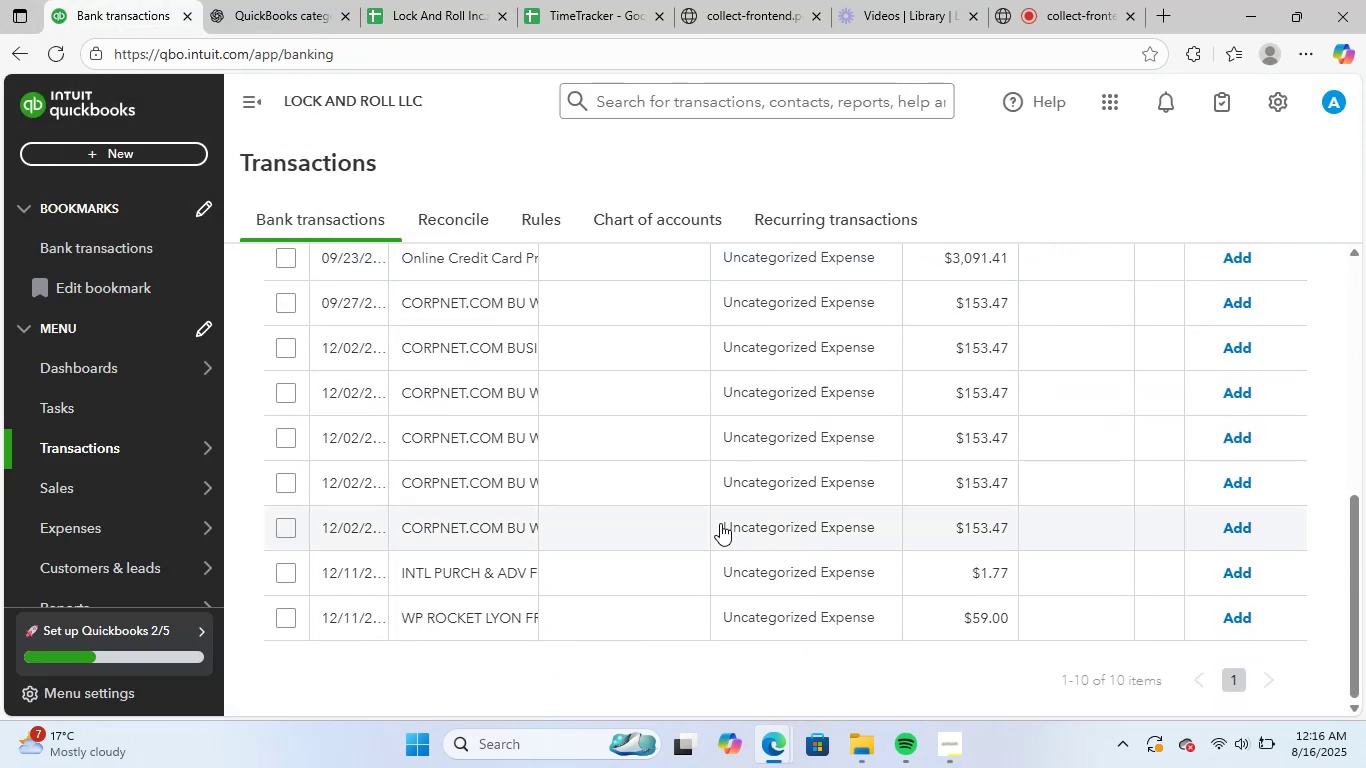 
scroll: coordinate [720, 522], scroll_direction: up, amount: 2.0
 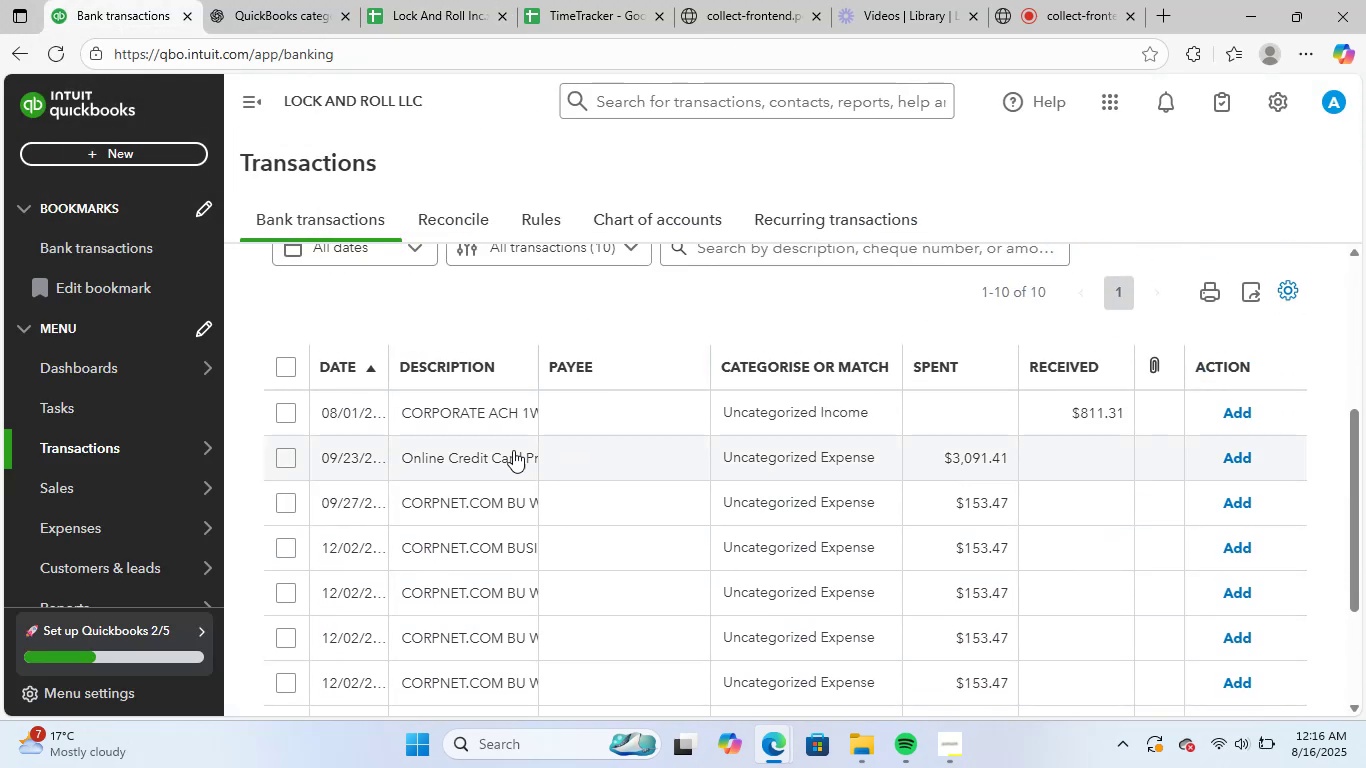 
left_click([424, 410])
 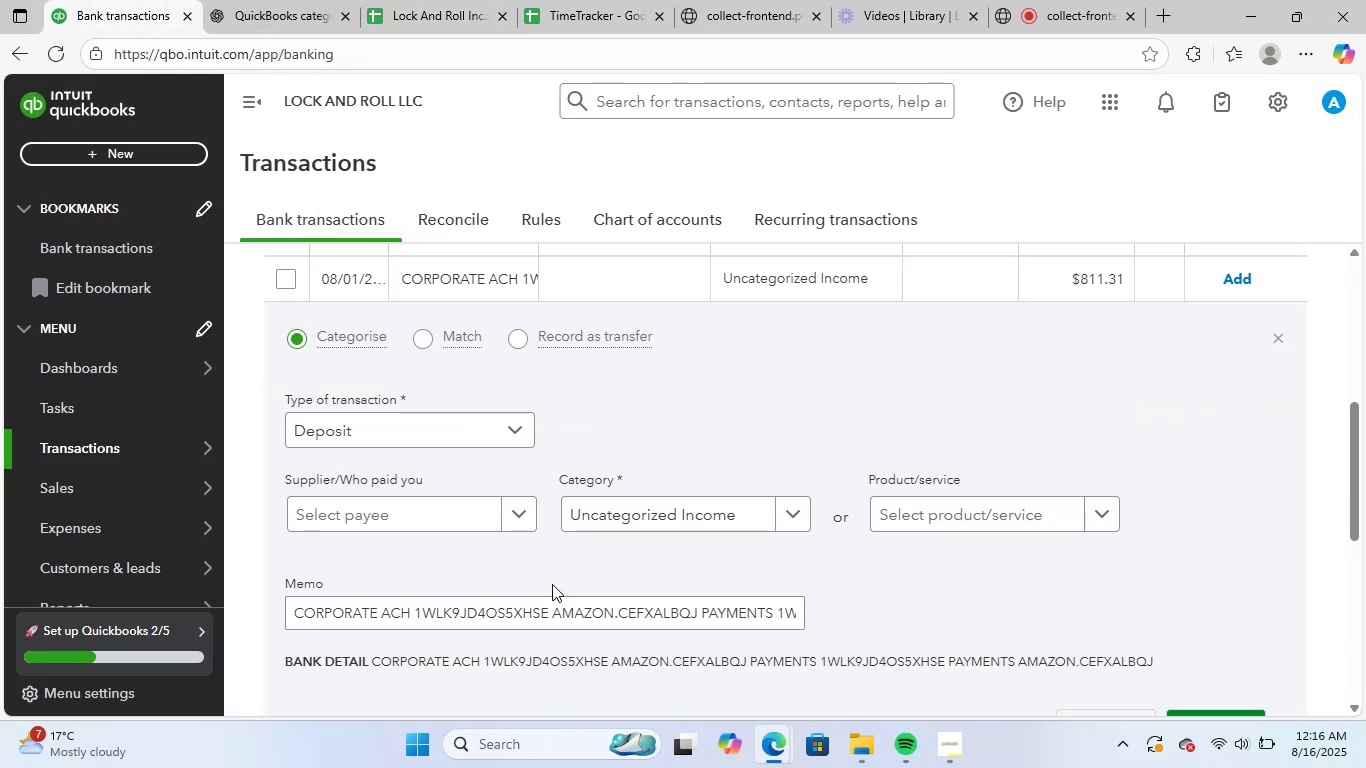 
left_click([453, 519])
 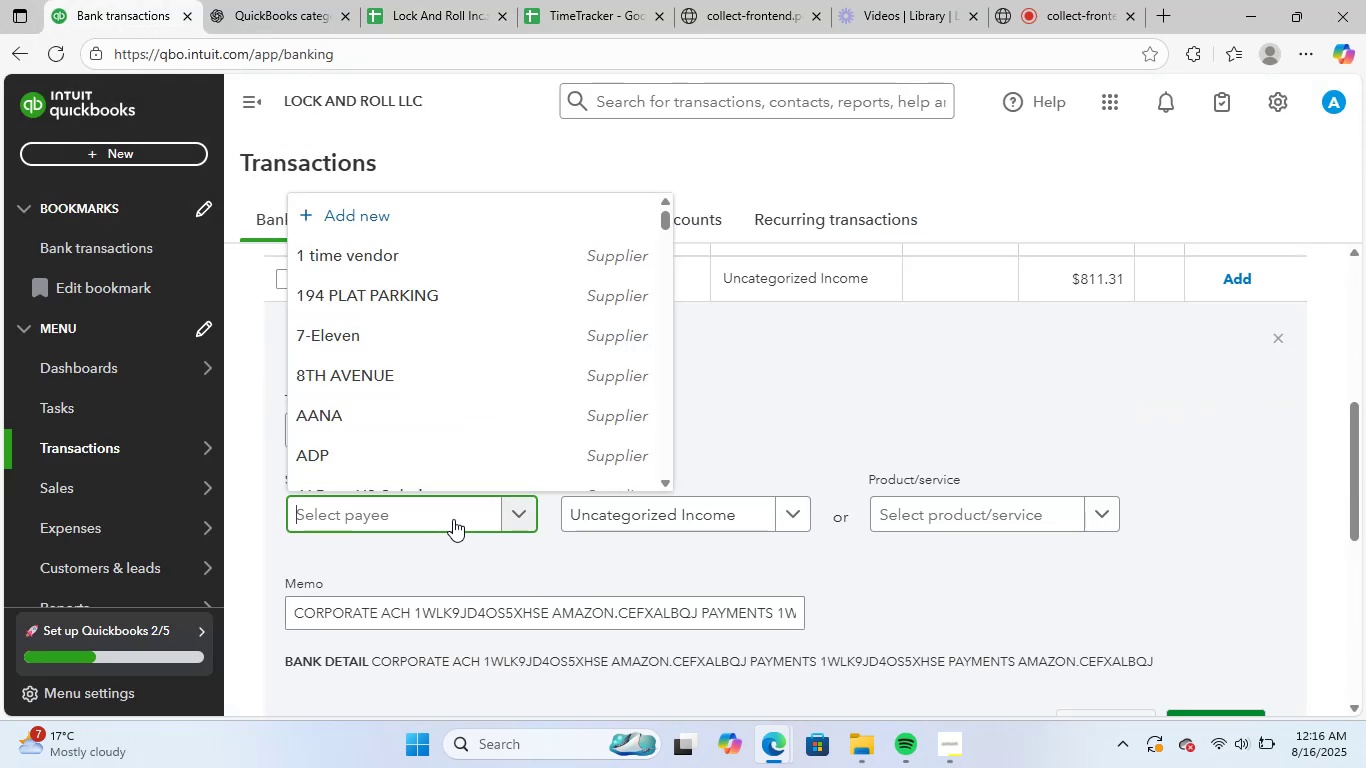 
type(ama)
 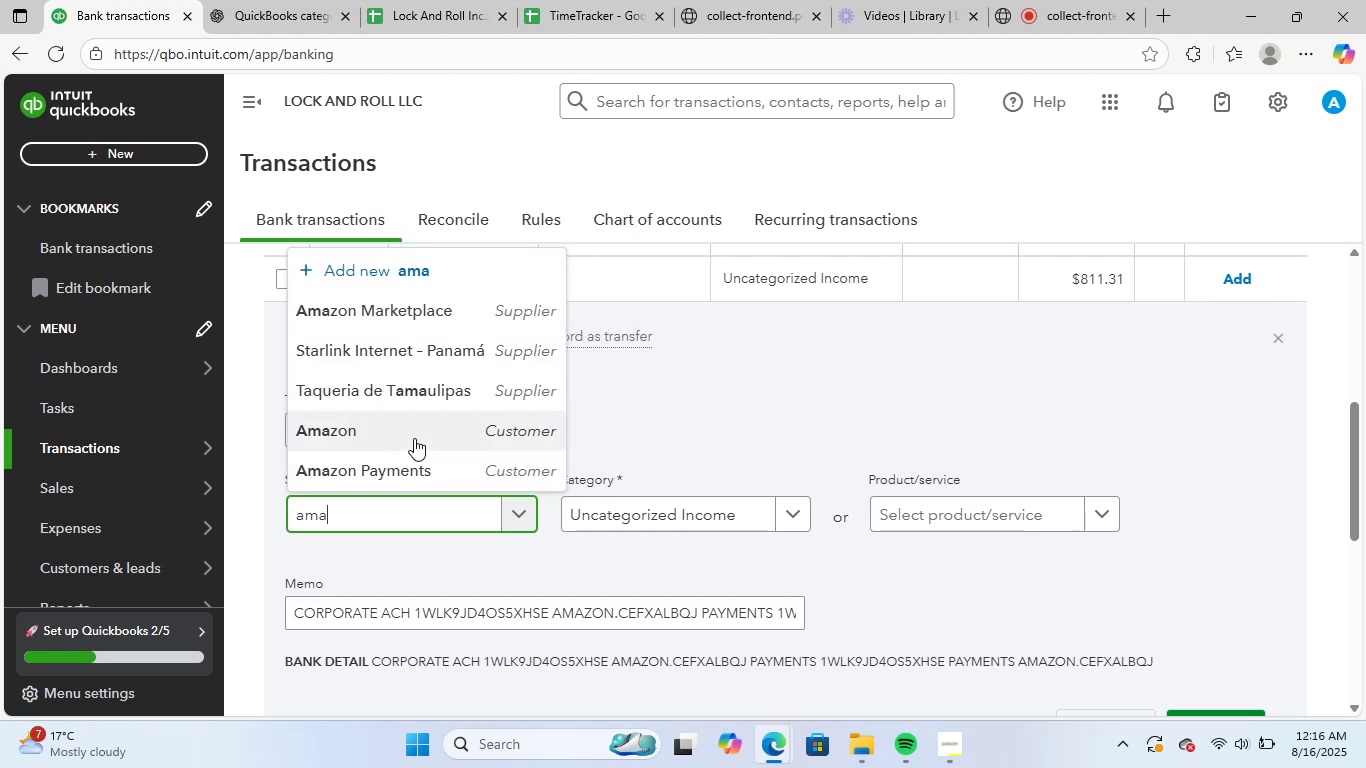 
left_click([418, 436])
 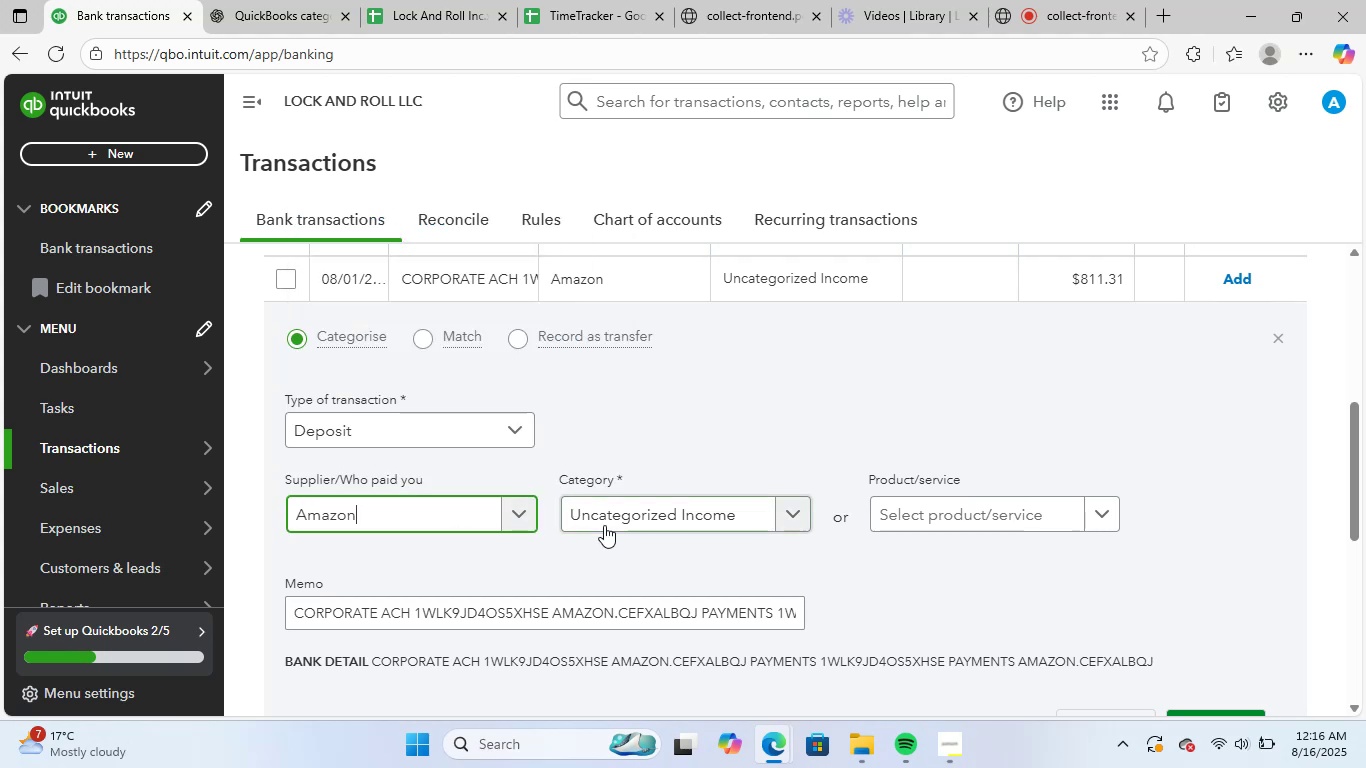 
left_click([631, 513])
 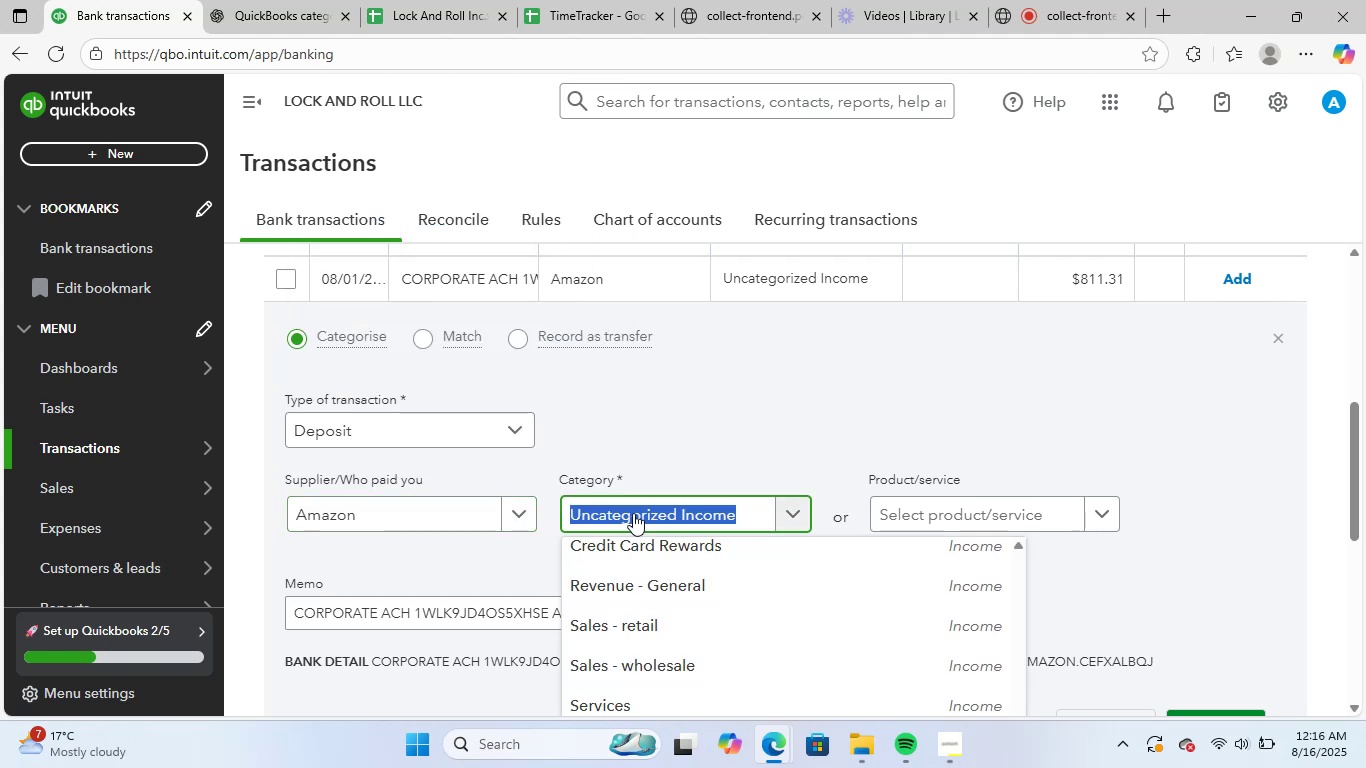 
type(sup)
 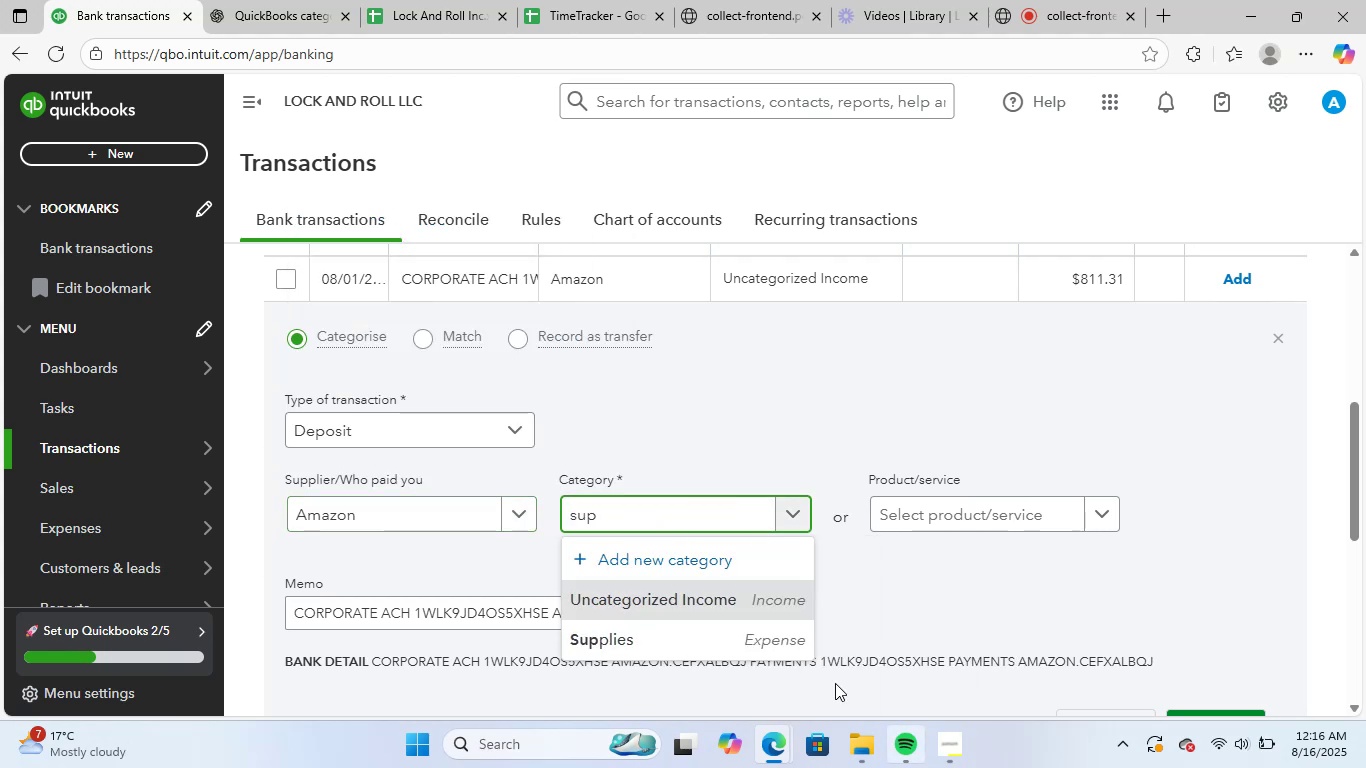 
left_click([744, 631])
 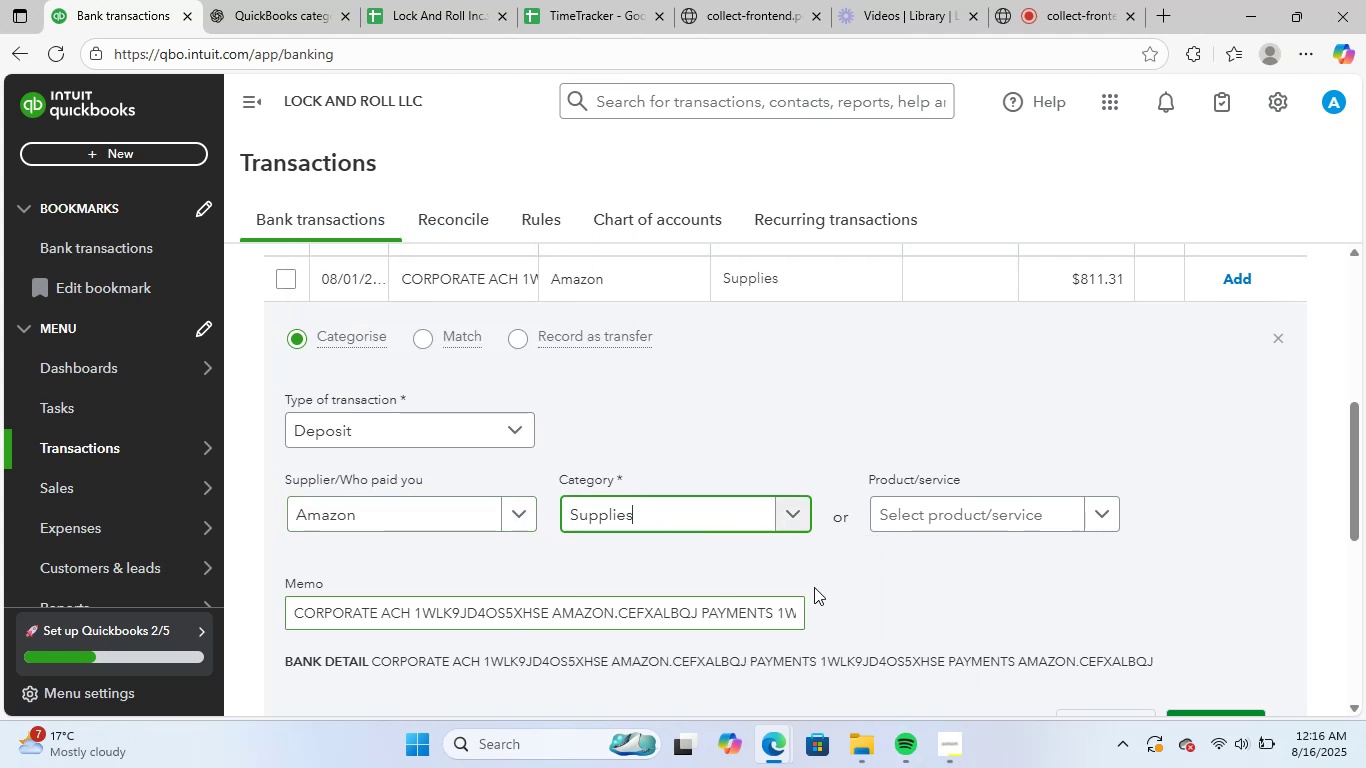 
scroll: coordinate [958, 572], scroll_direction: down, amount: 1.0
 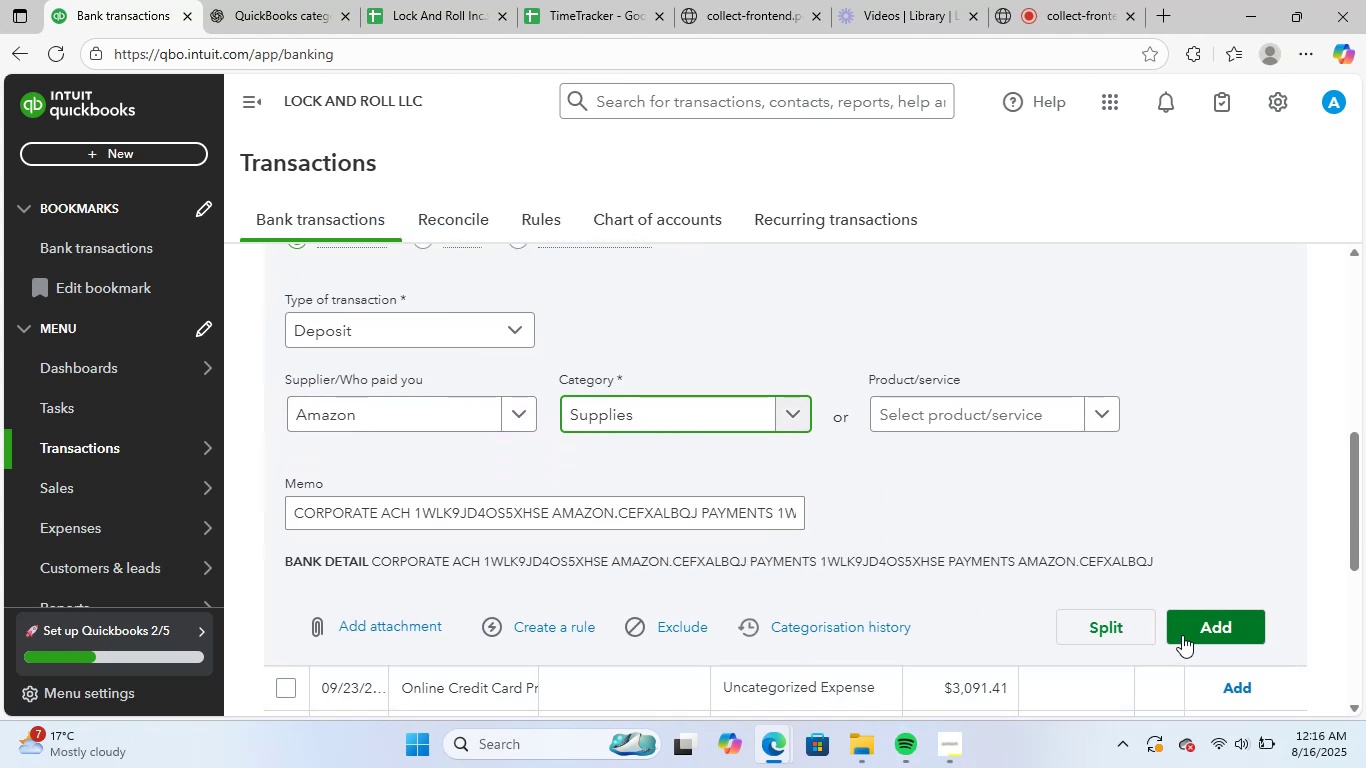 
left_click([1182, 620])
 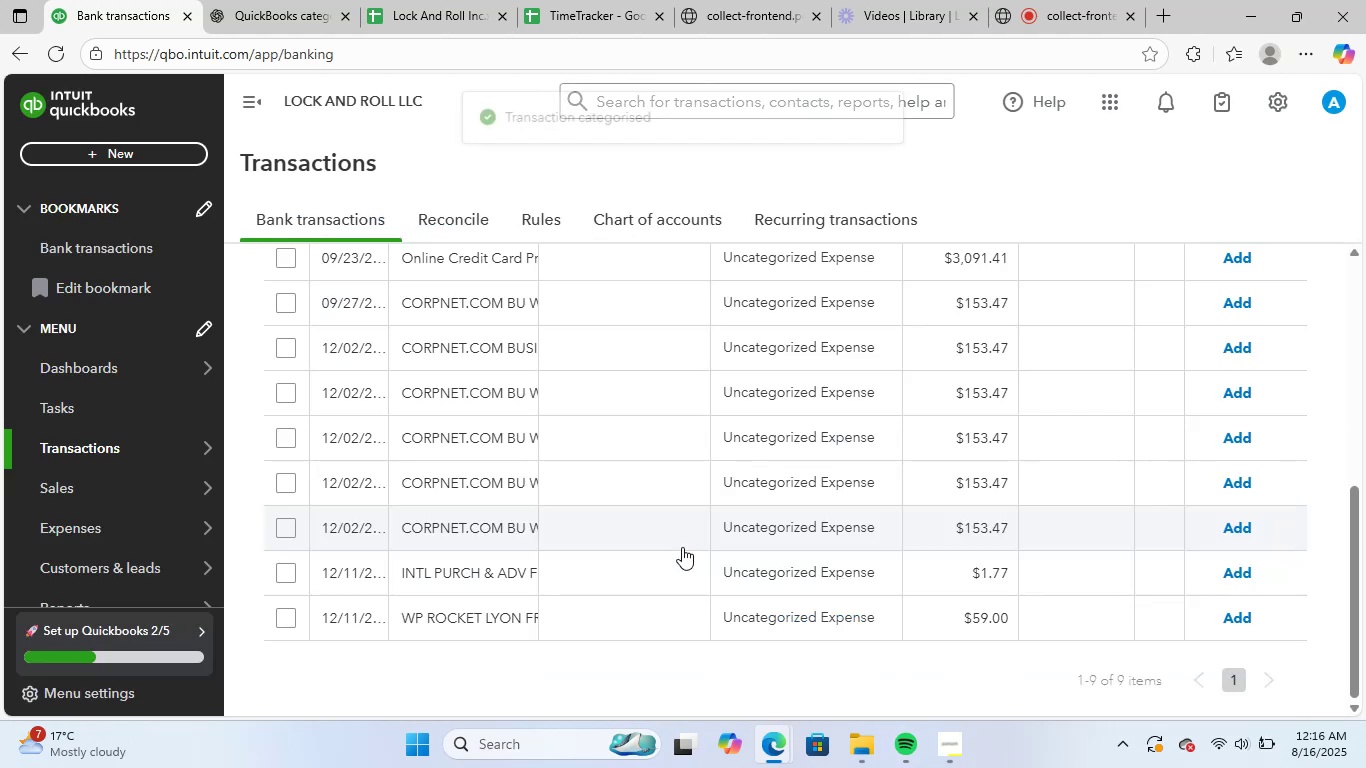 
scroll: coordinate [661, 533], scroll_direction: up, amount: 2.0
 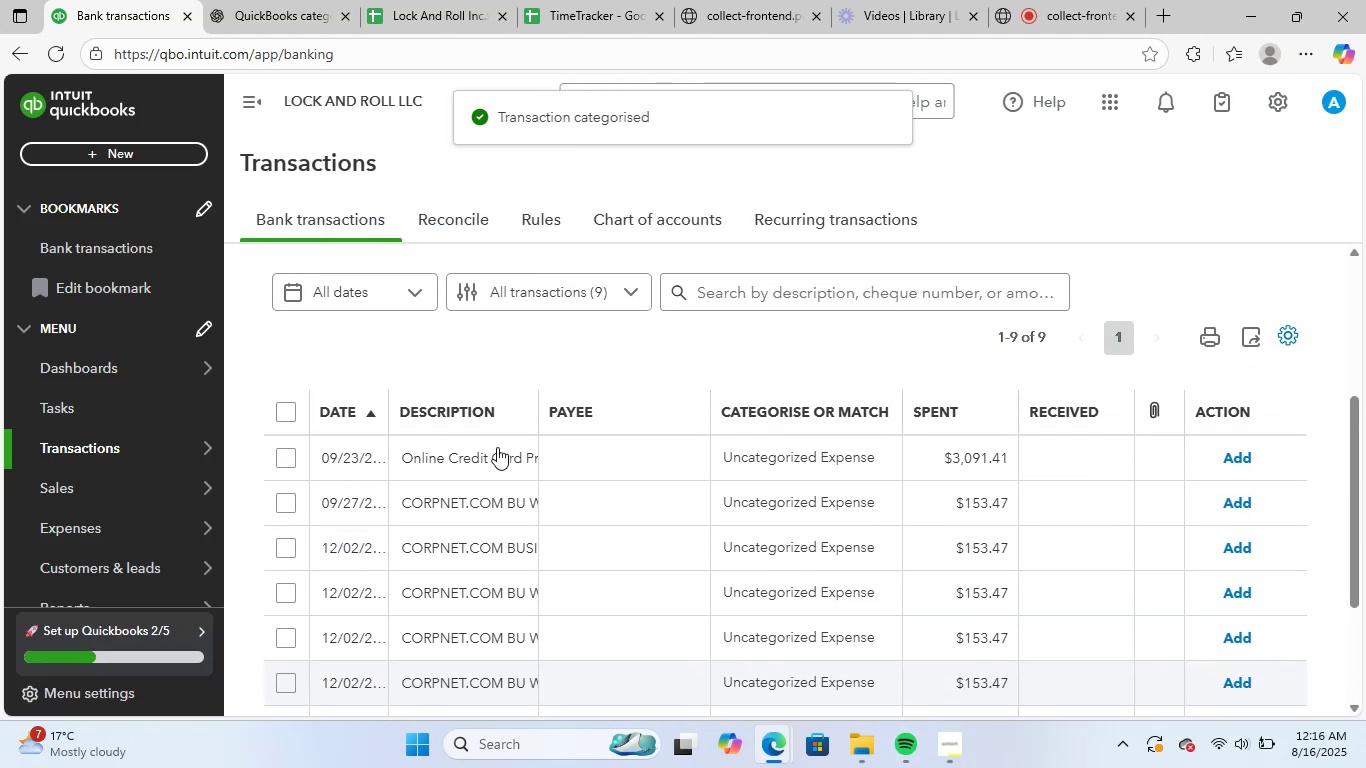 
left_click([481, 458])
 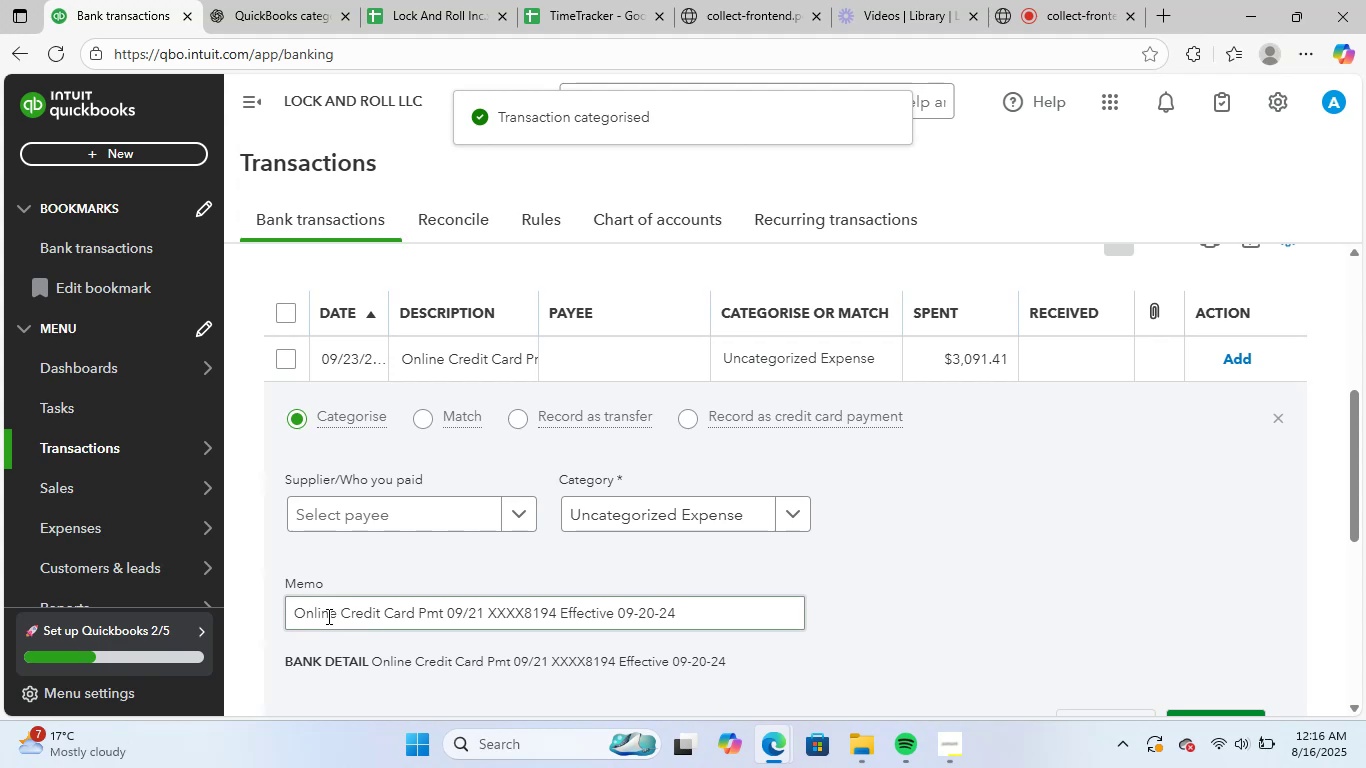 
left_click_drag(start_coordinate=[286, 617], to_coordinate=[751, 607])
 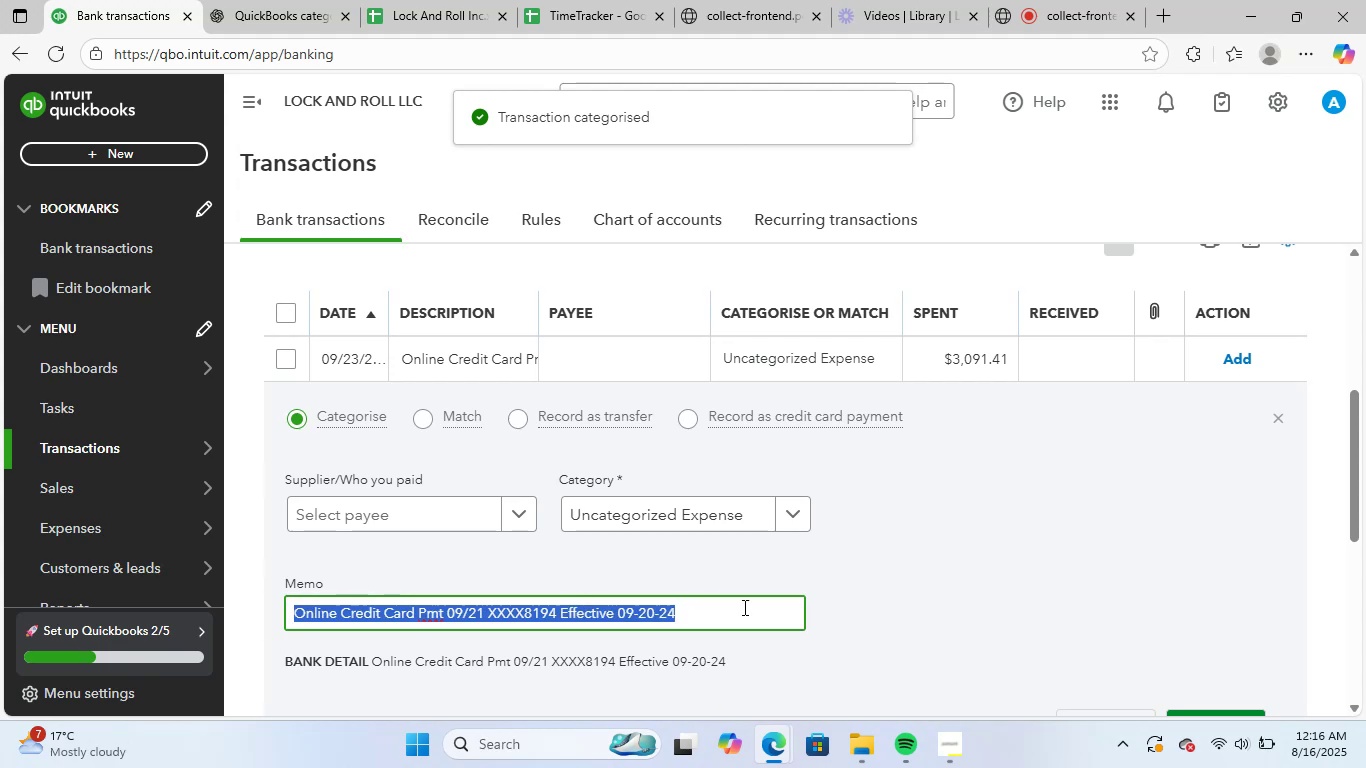 
key(Control+ControlLeft)
 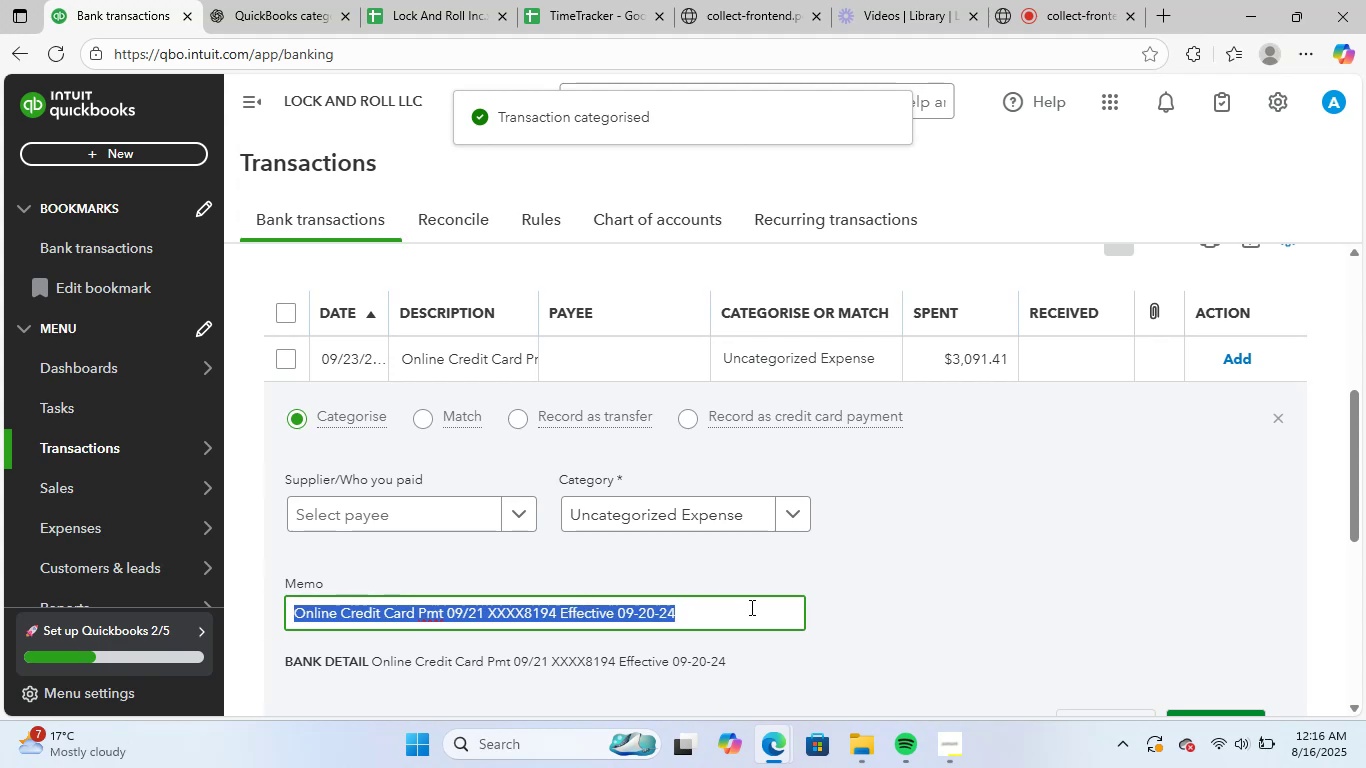 
key(Control+C)
 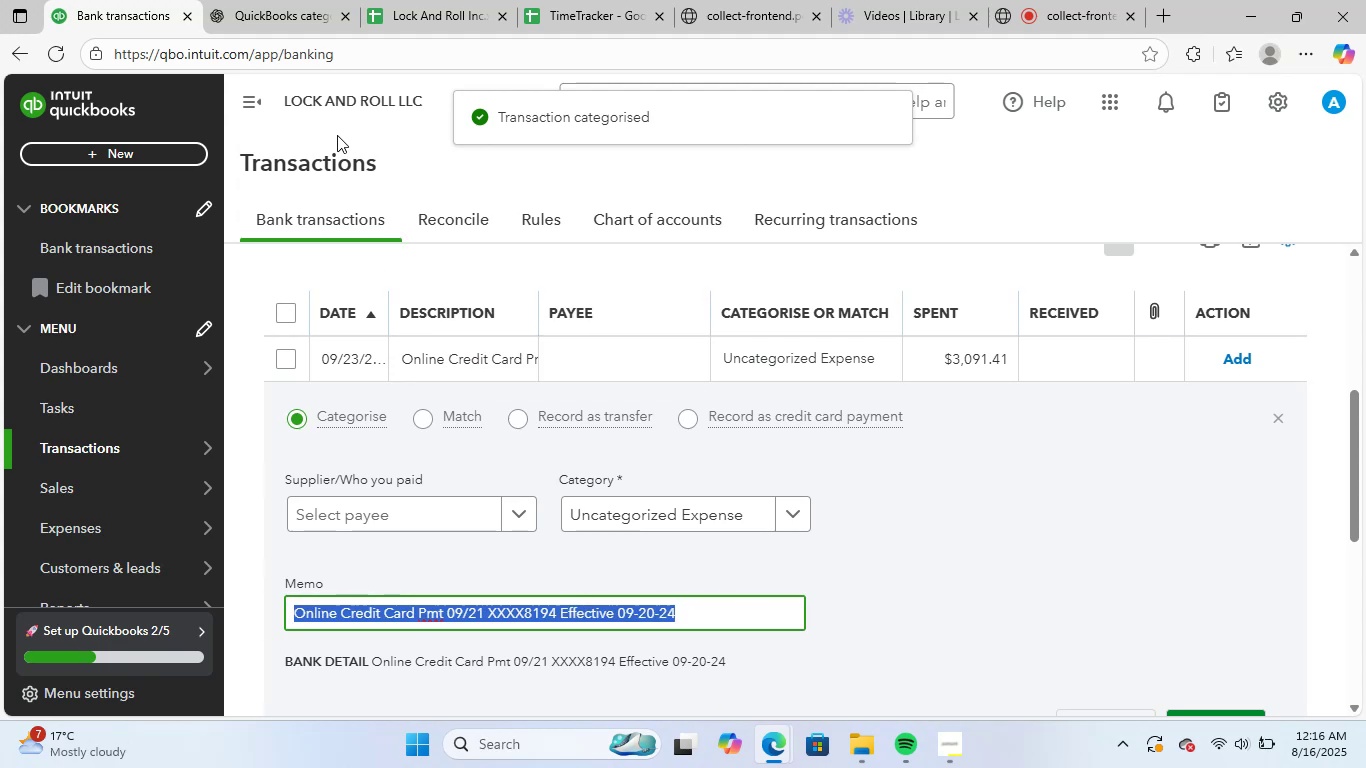 
left_click_drag(start_coordinate=[292, 0], to_coordinate=[297, 7])
 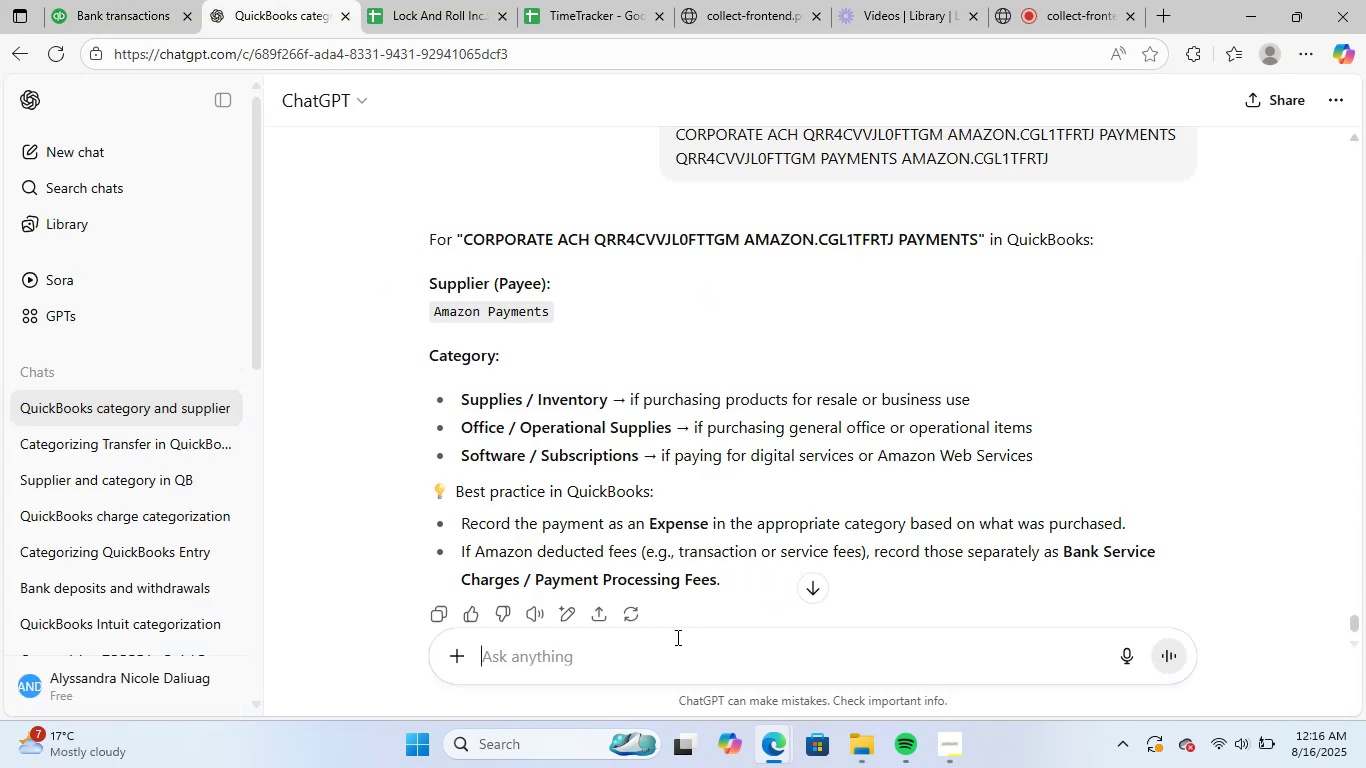 
left_click([674, 654])
 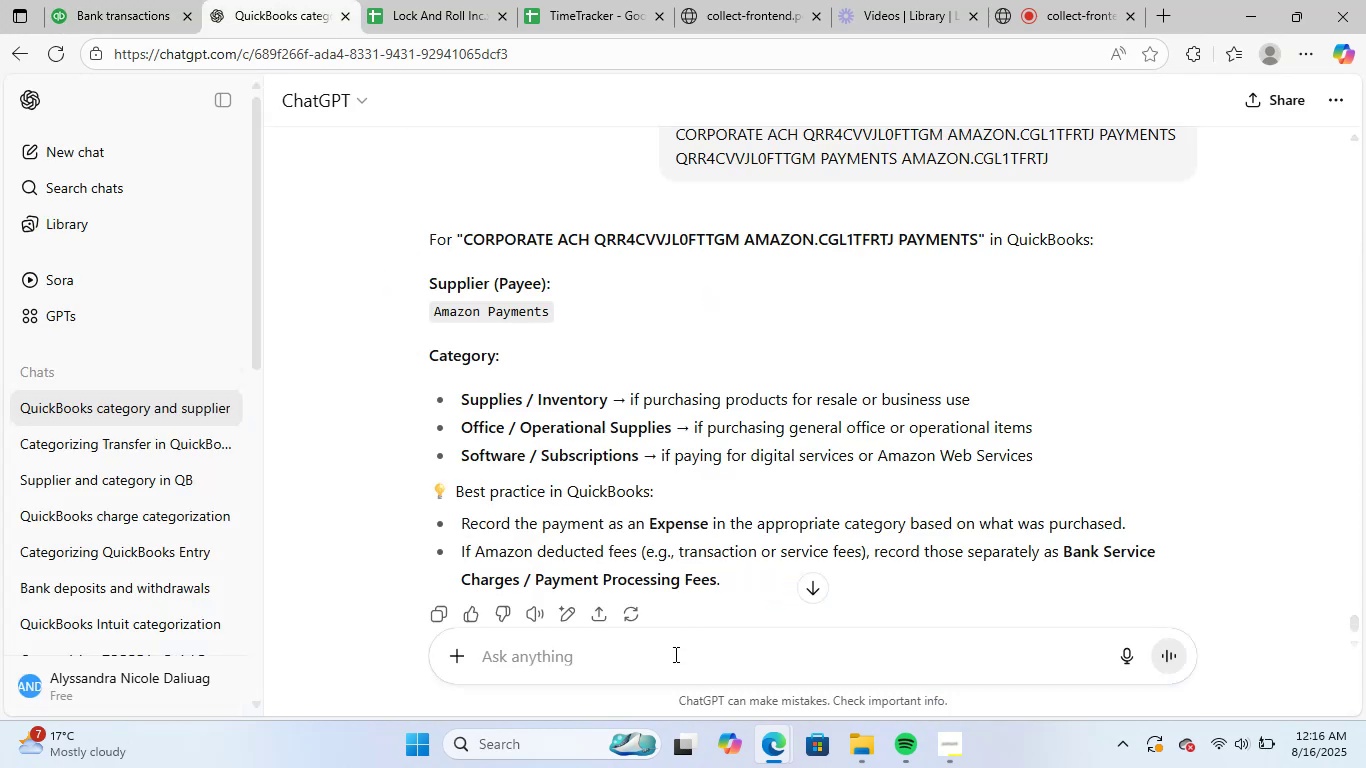 
key(Control+ControlLeft)
 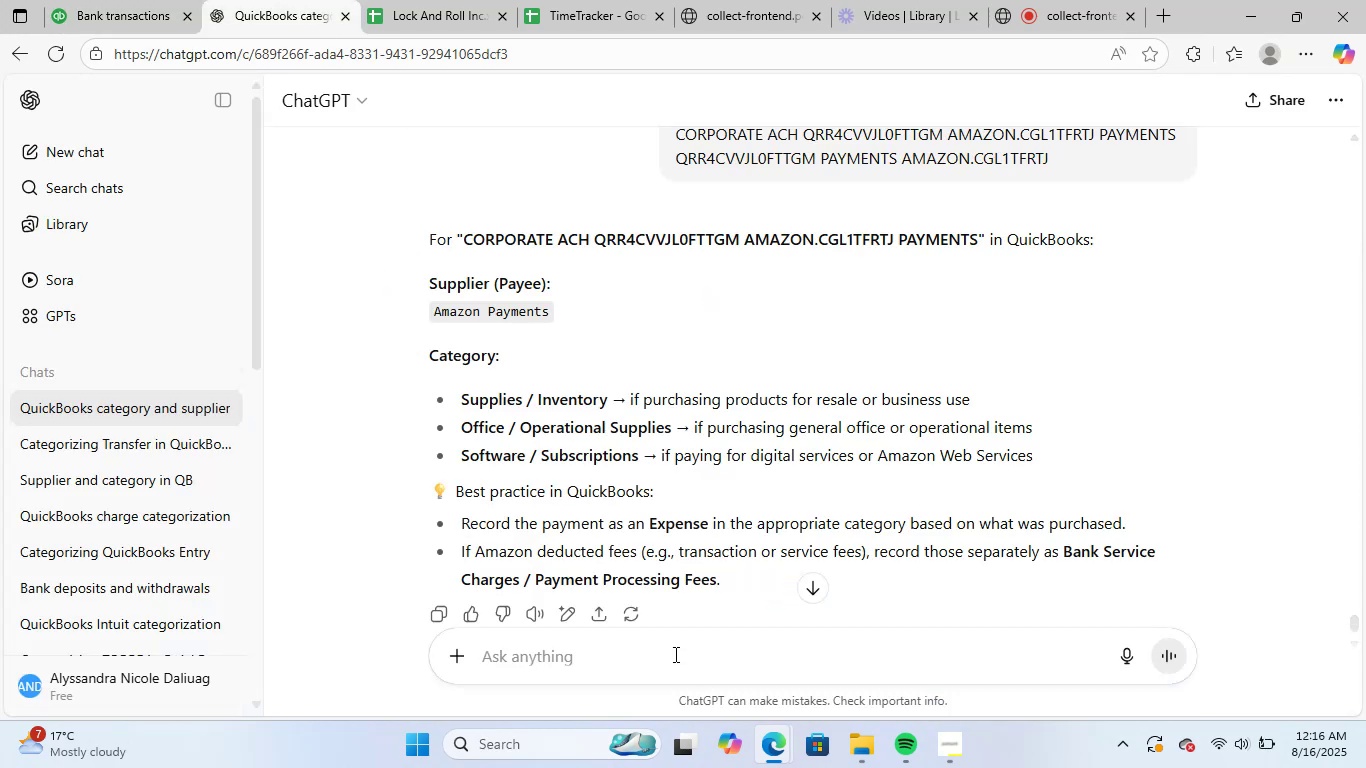 
key(Control+V)
 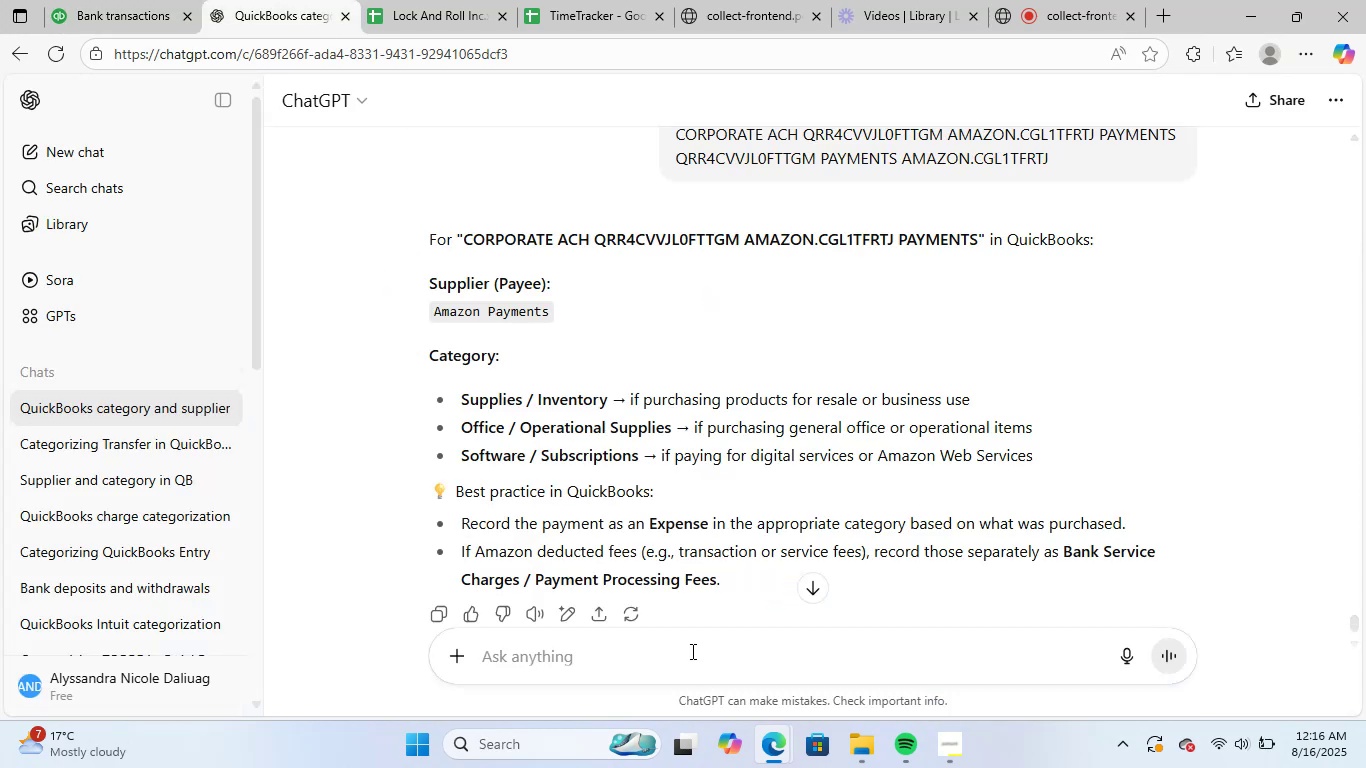 
key(NumpadEnter)
 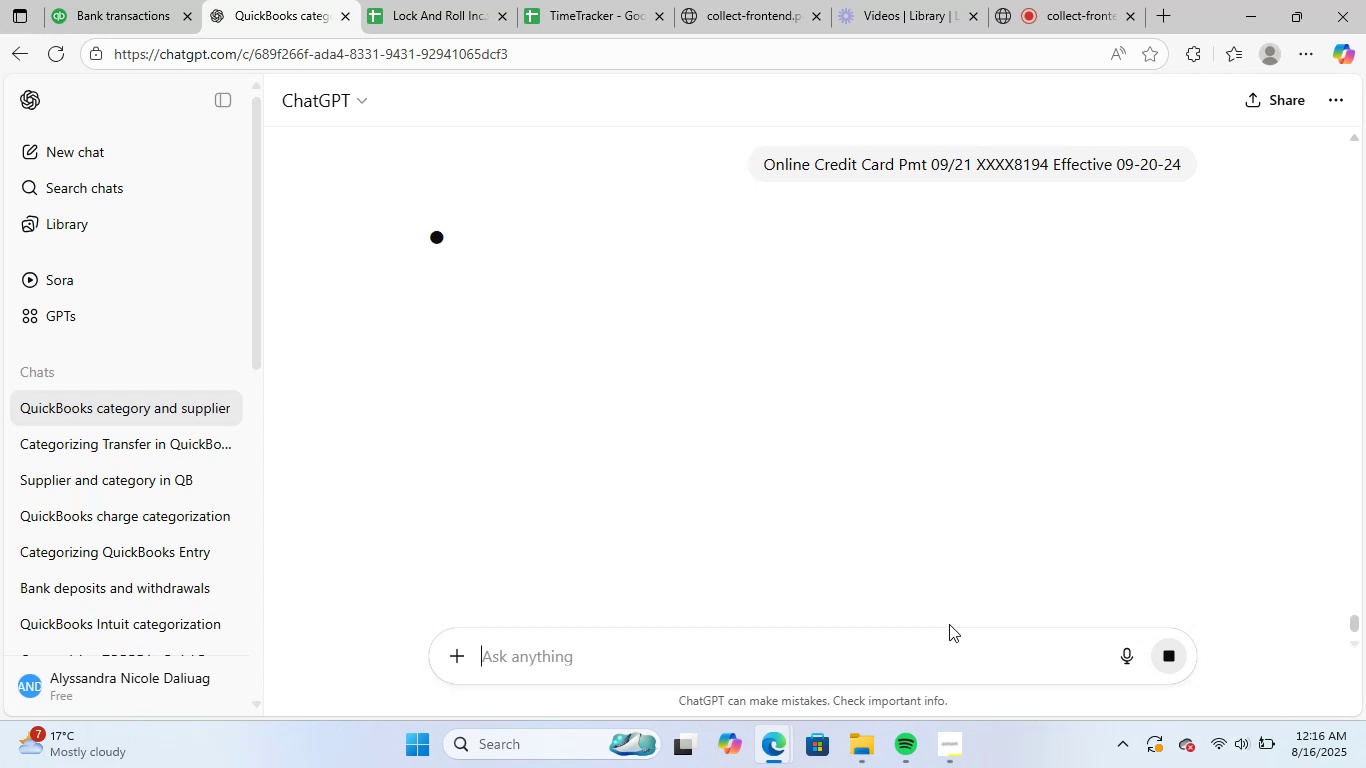 
wait(14.55)
 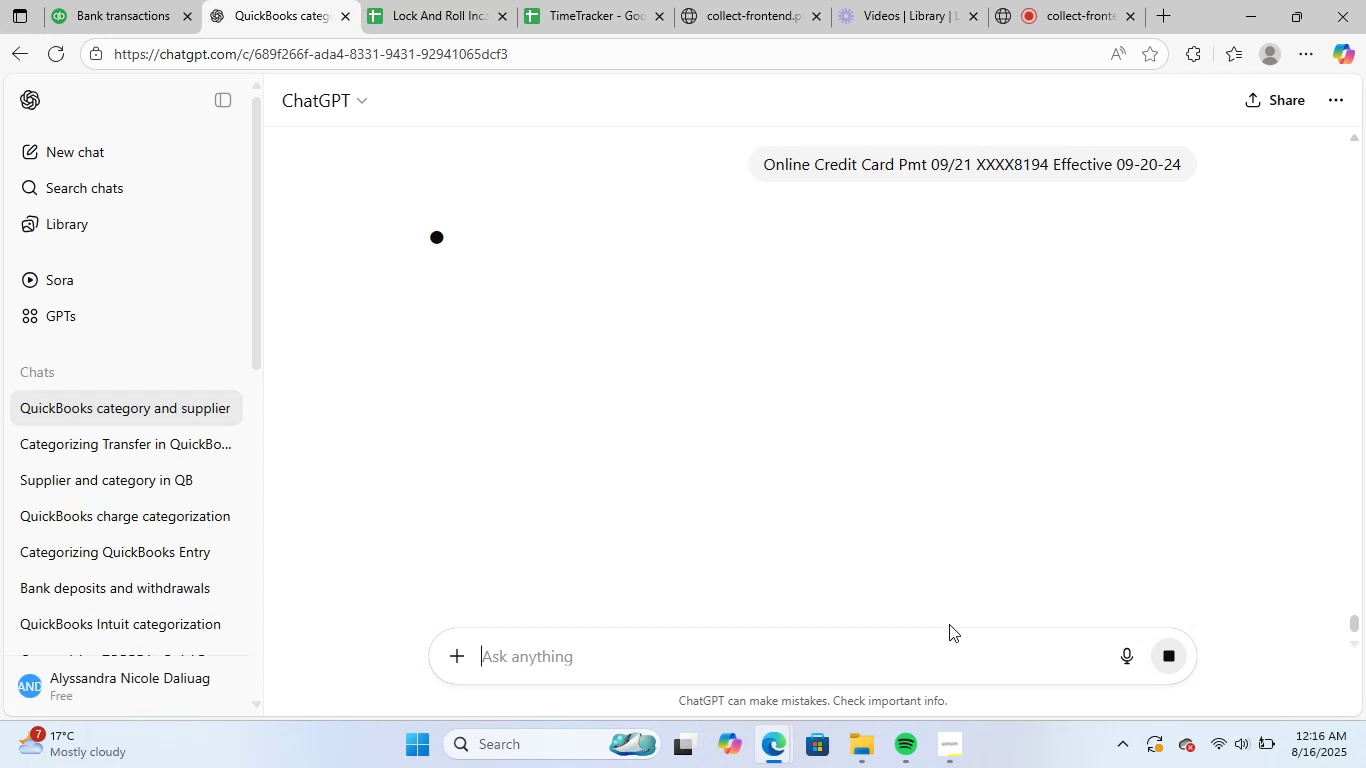 
left_click([1032, 0])
 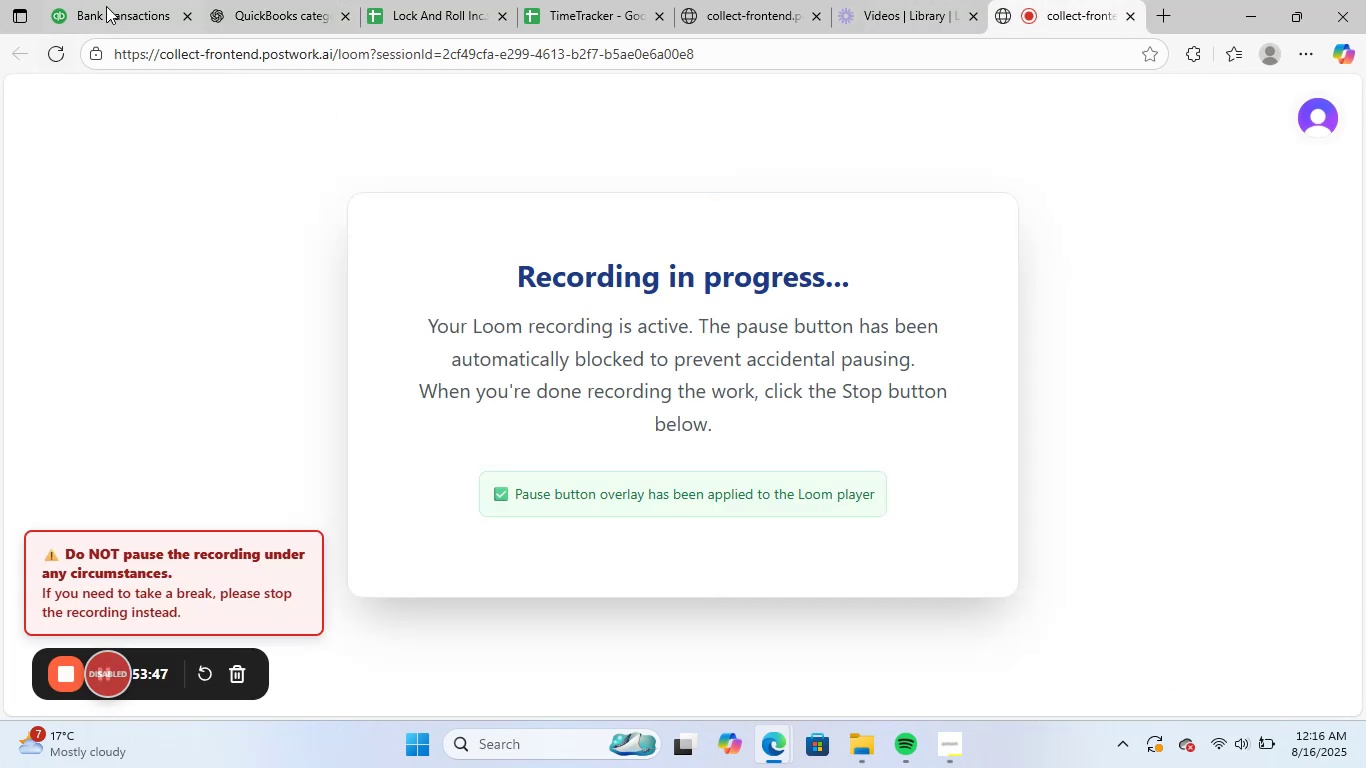 
left_click([153, 0])
 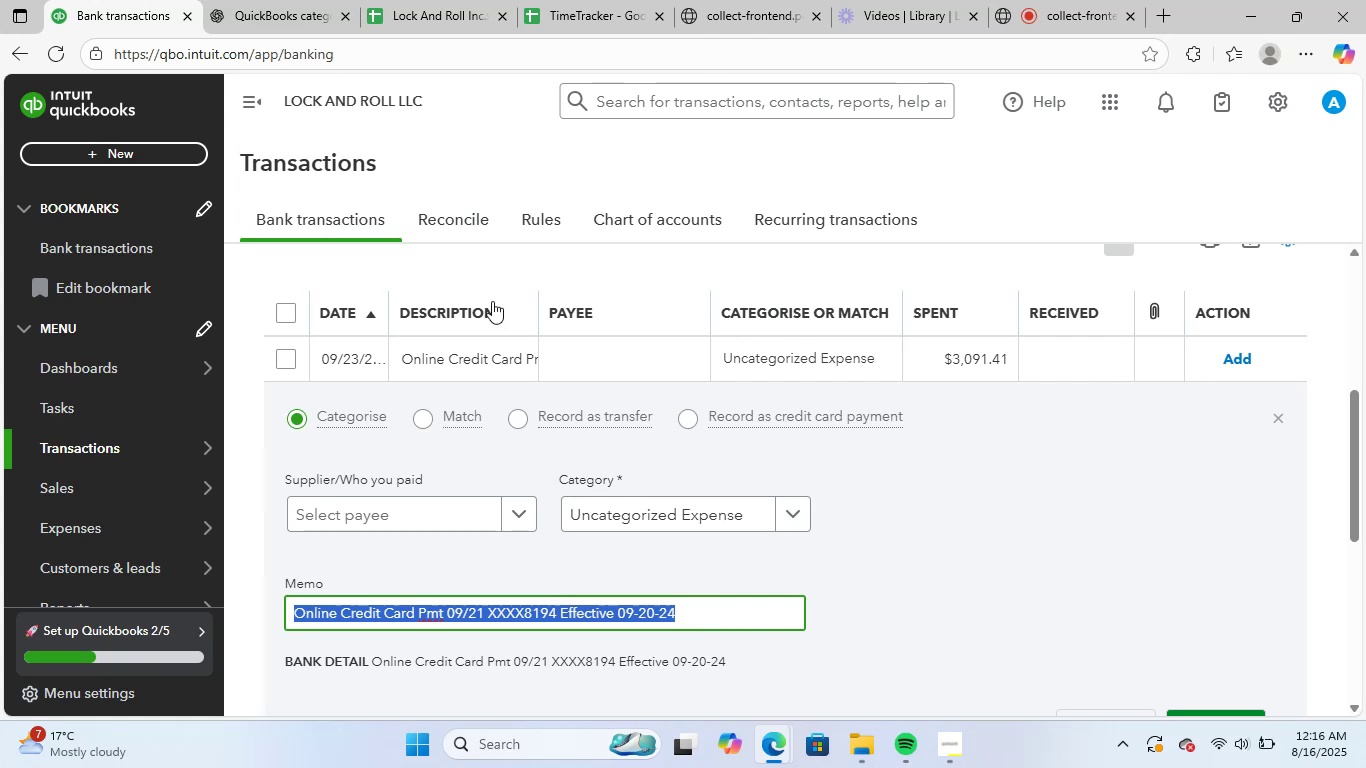 
left_click([280, 0])
 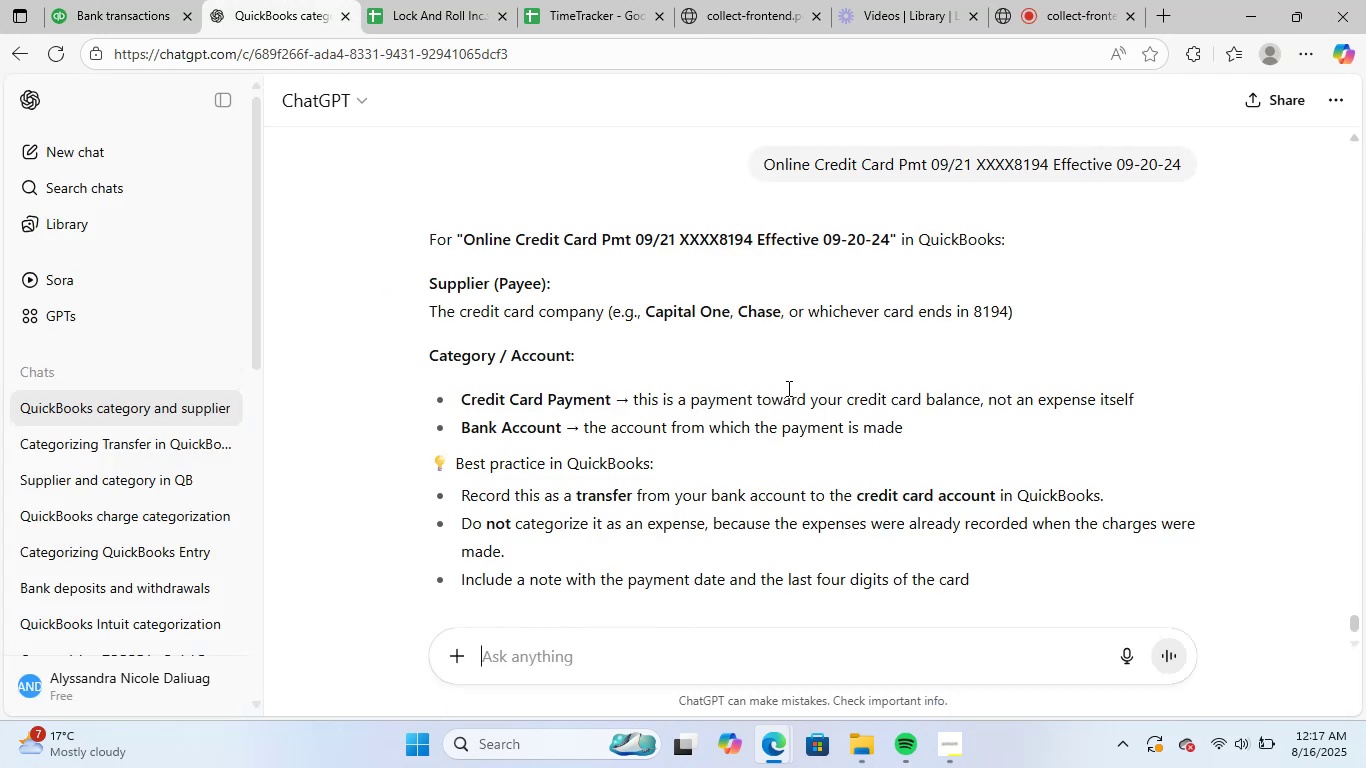 
scroll: coordinate [808, 484], scroll_direction: down, amount: 1.0
 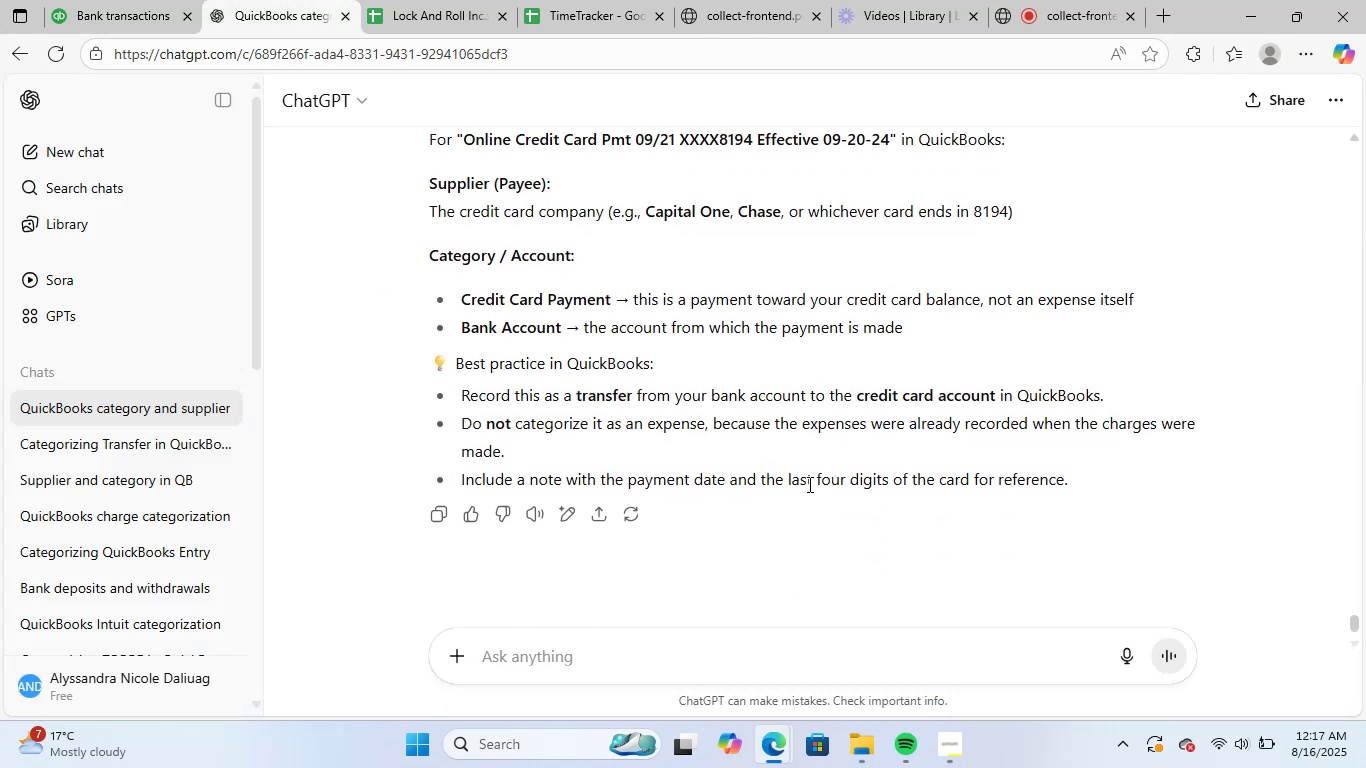 
scroll: coordinate [805, 482], scroll_direction: up, amount: 3.0
 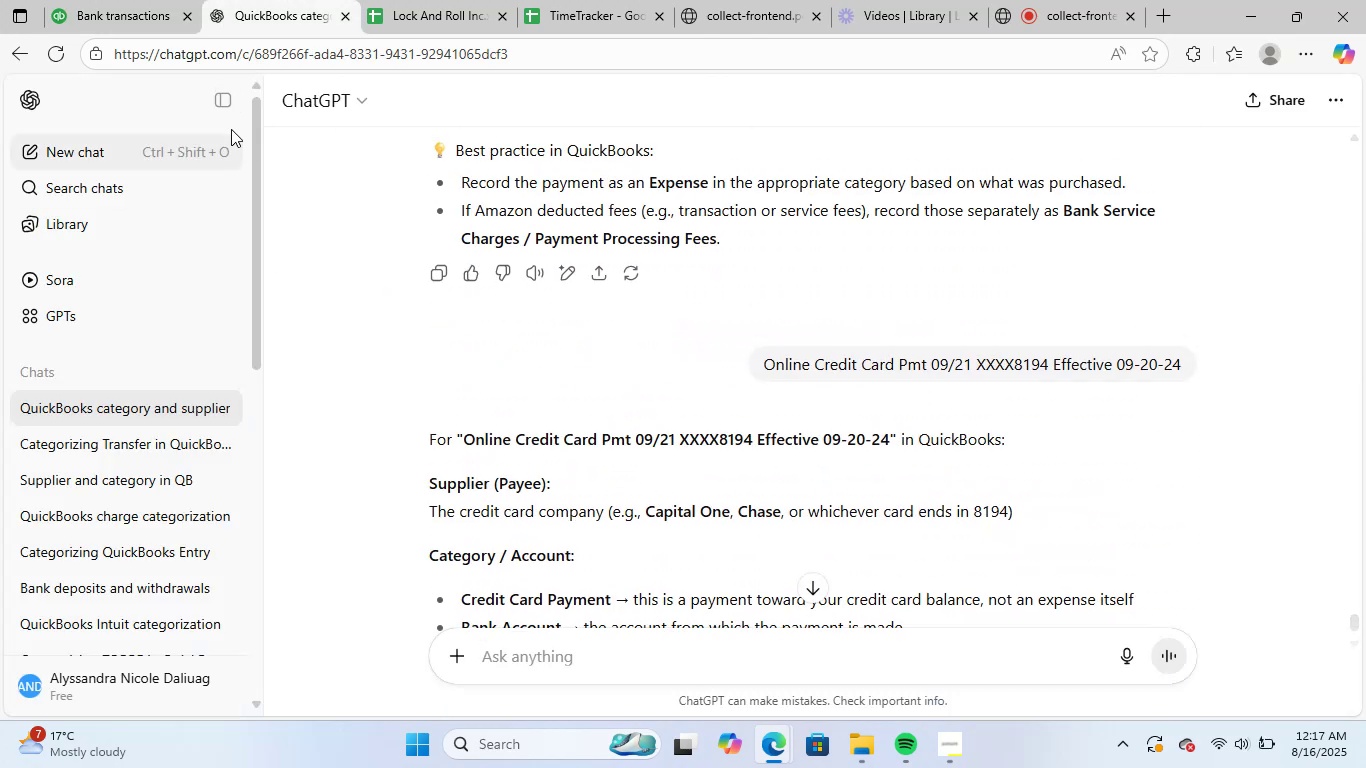 
left_click([131, 0])
 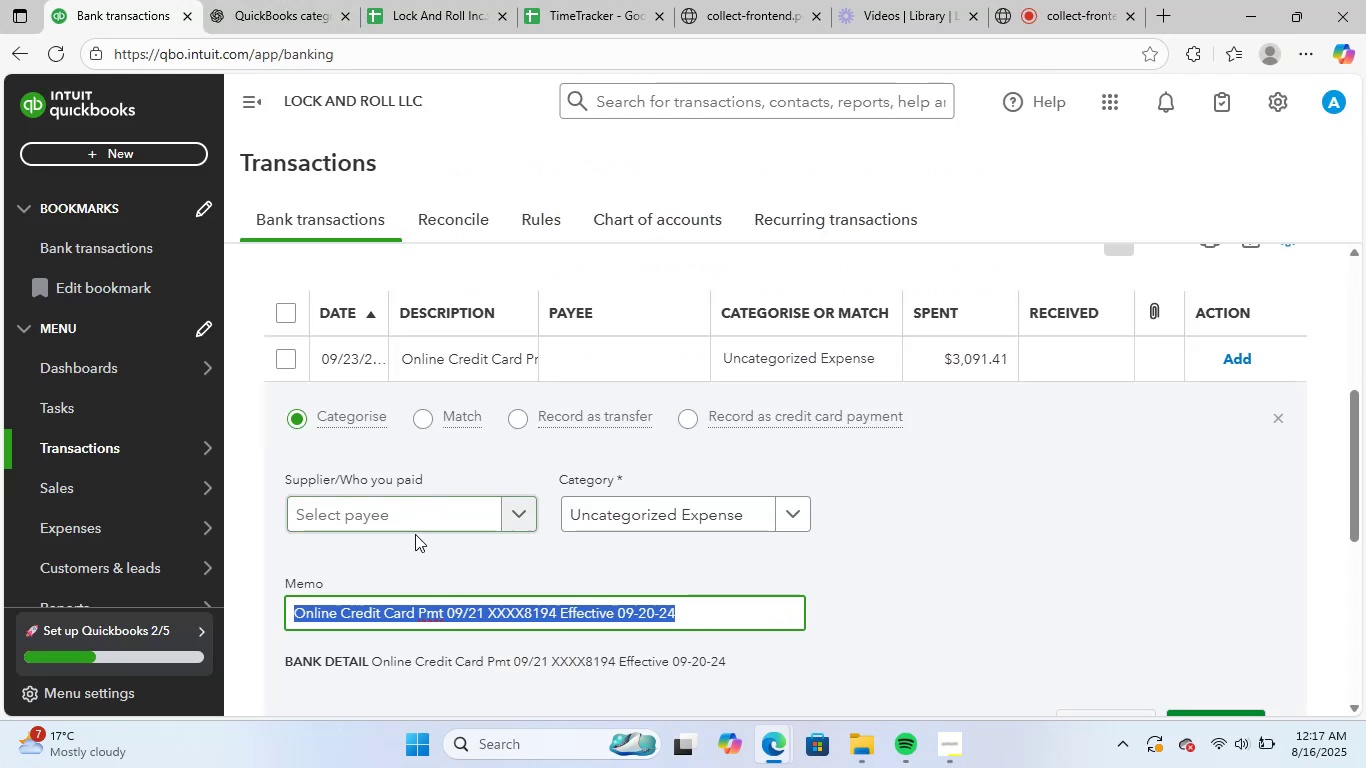 
left_click([406, 504])
 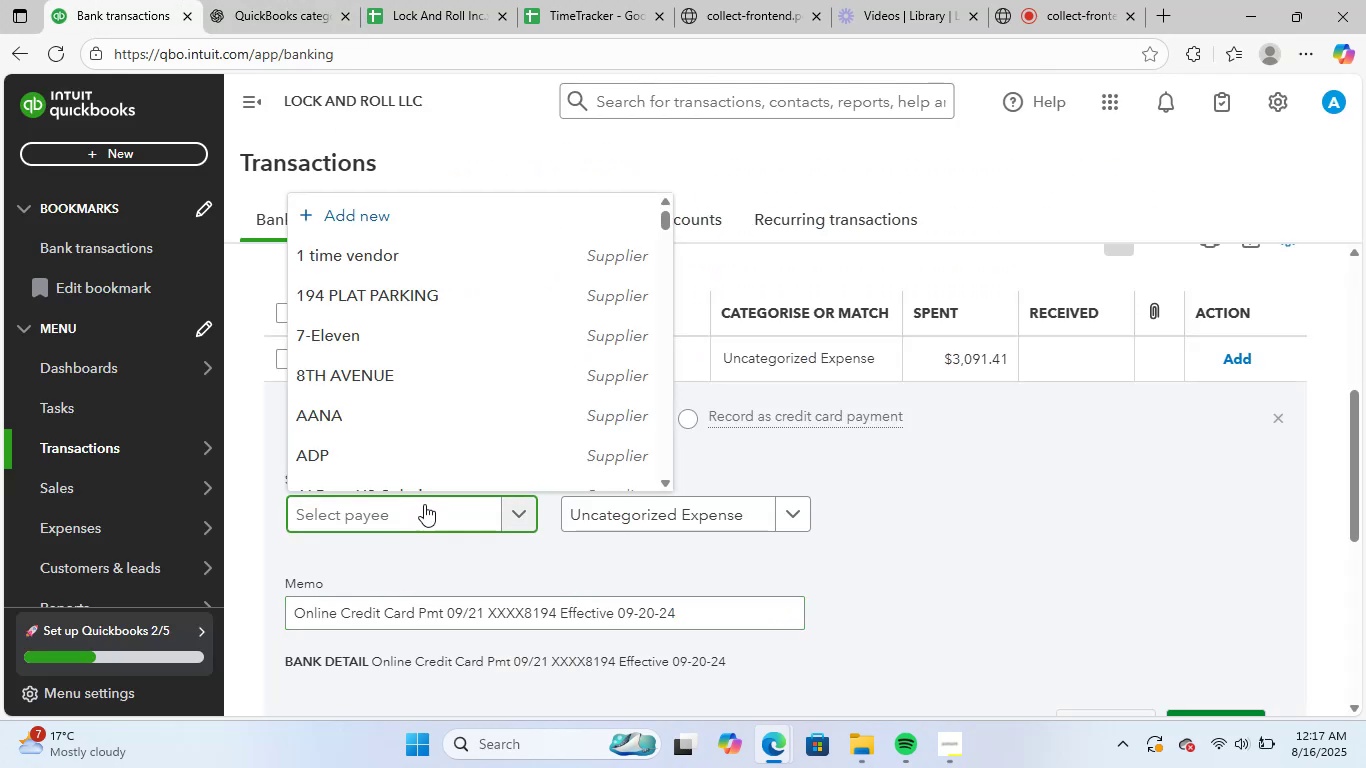 
type(unk)
 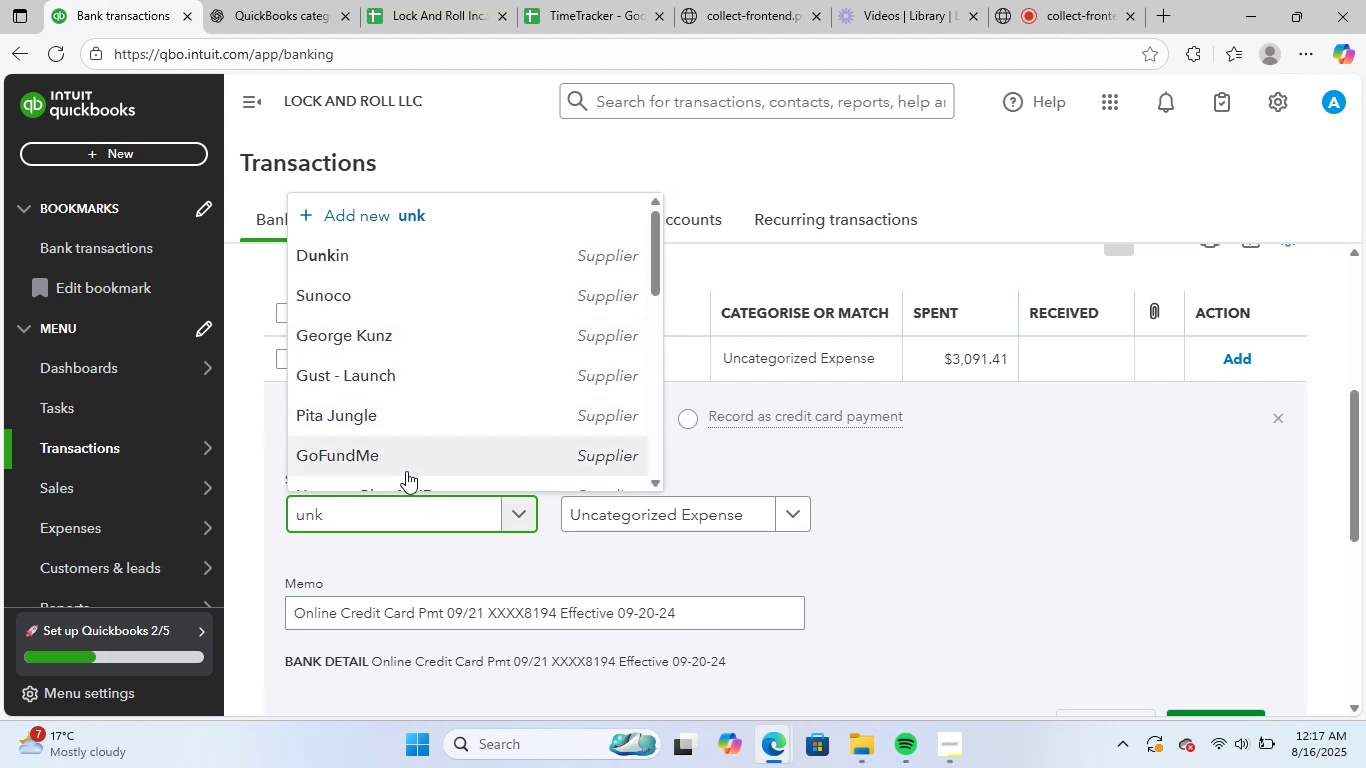 
left_click([405, 469])
 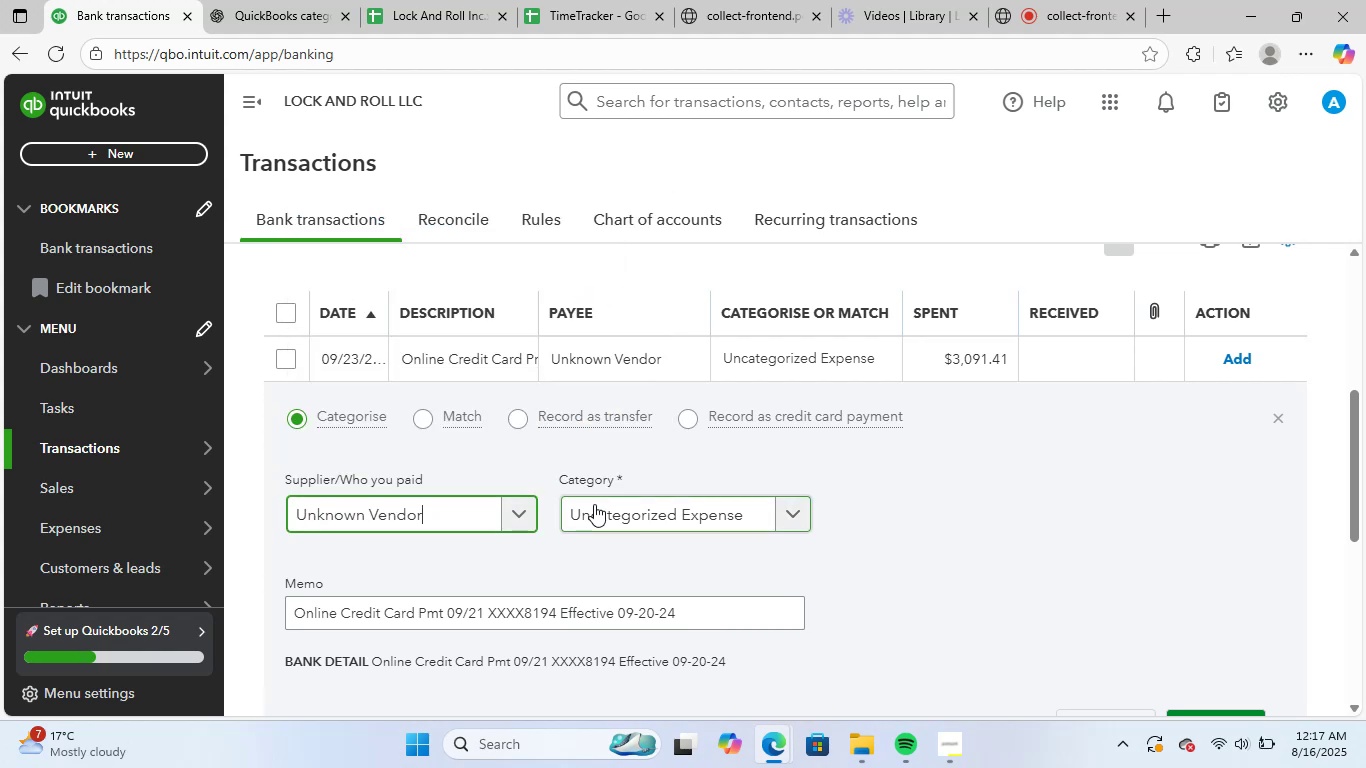 
left_click([623, 510])
 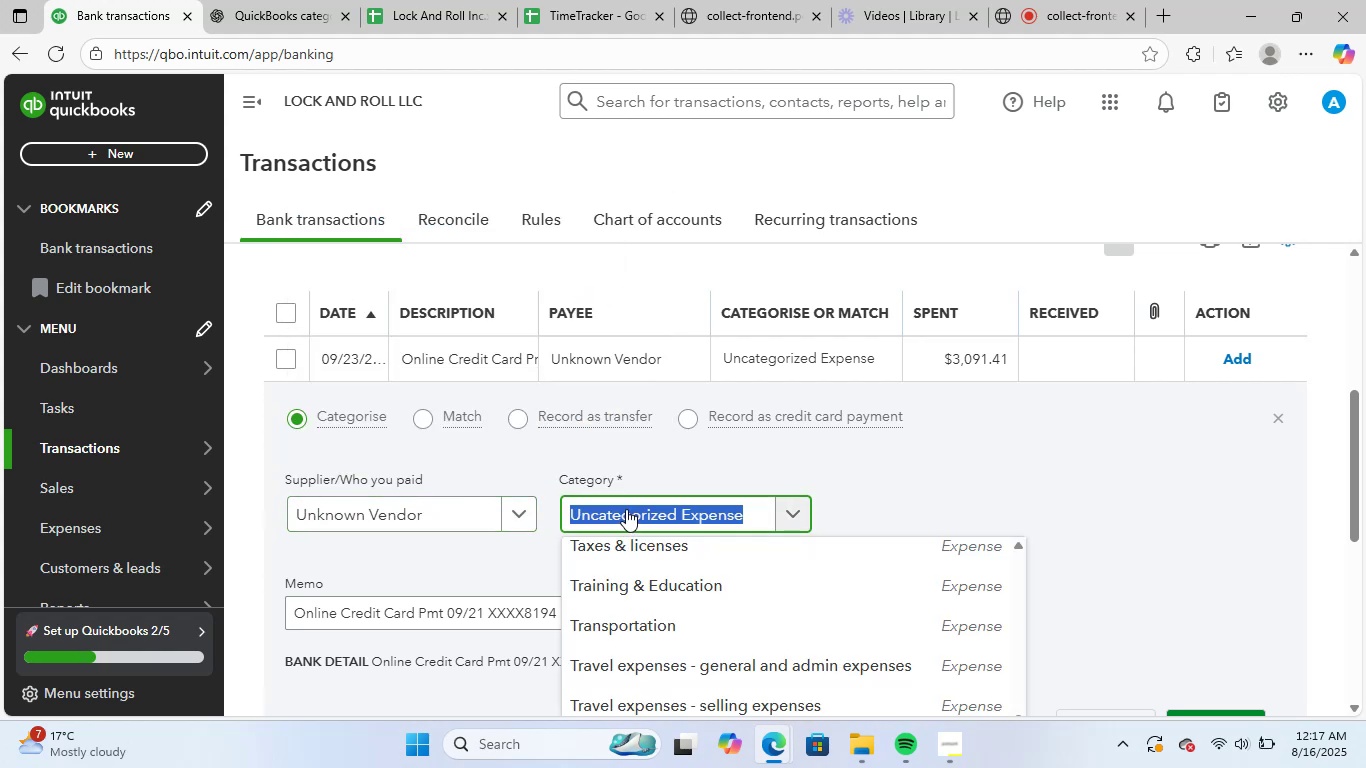 
type(gene)
 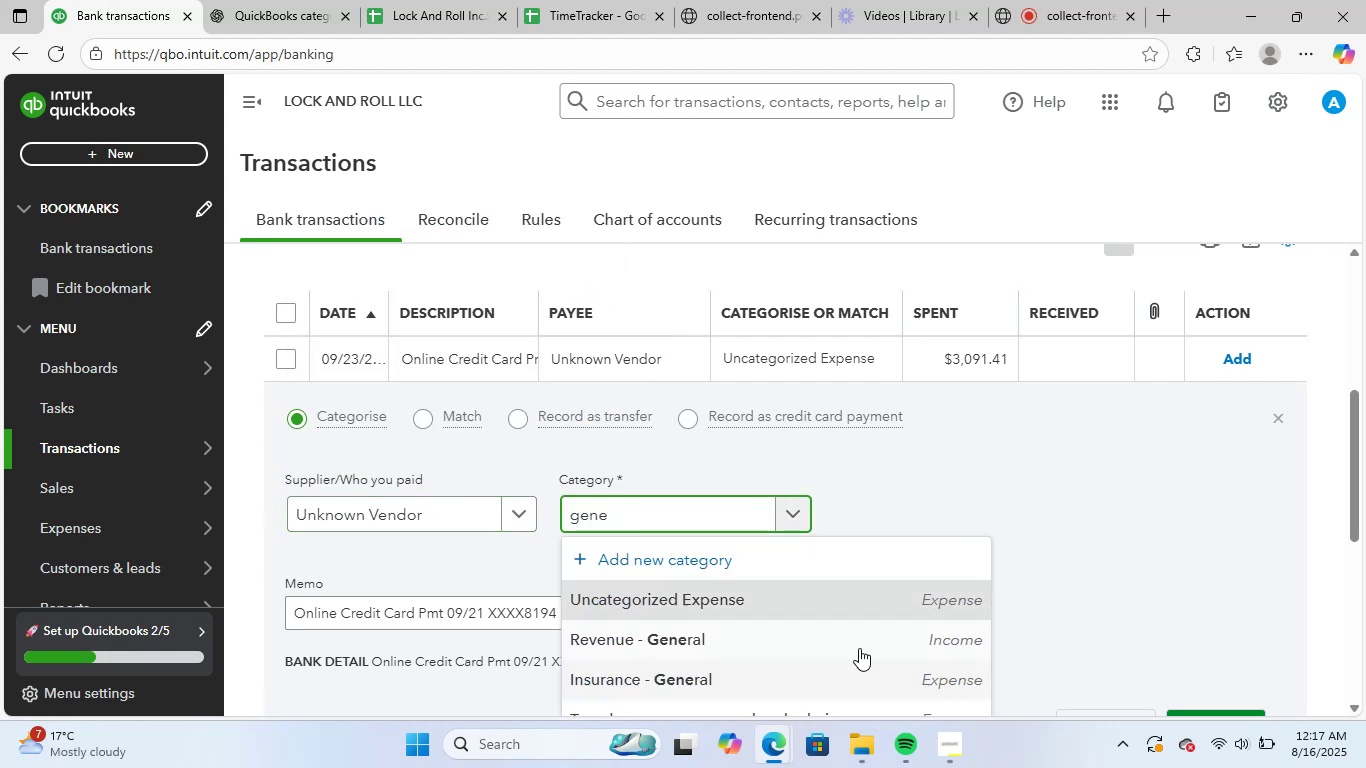 
scroll: coordinate [1272, 512], scroll_direction: down, amount: 1.0
 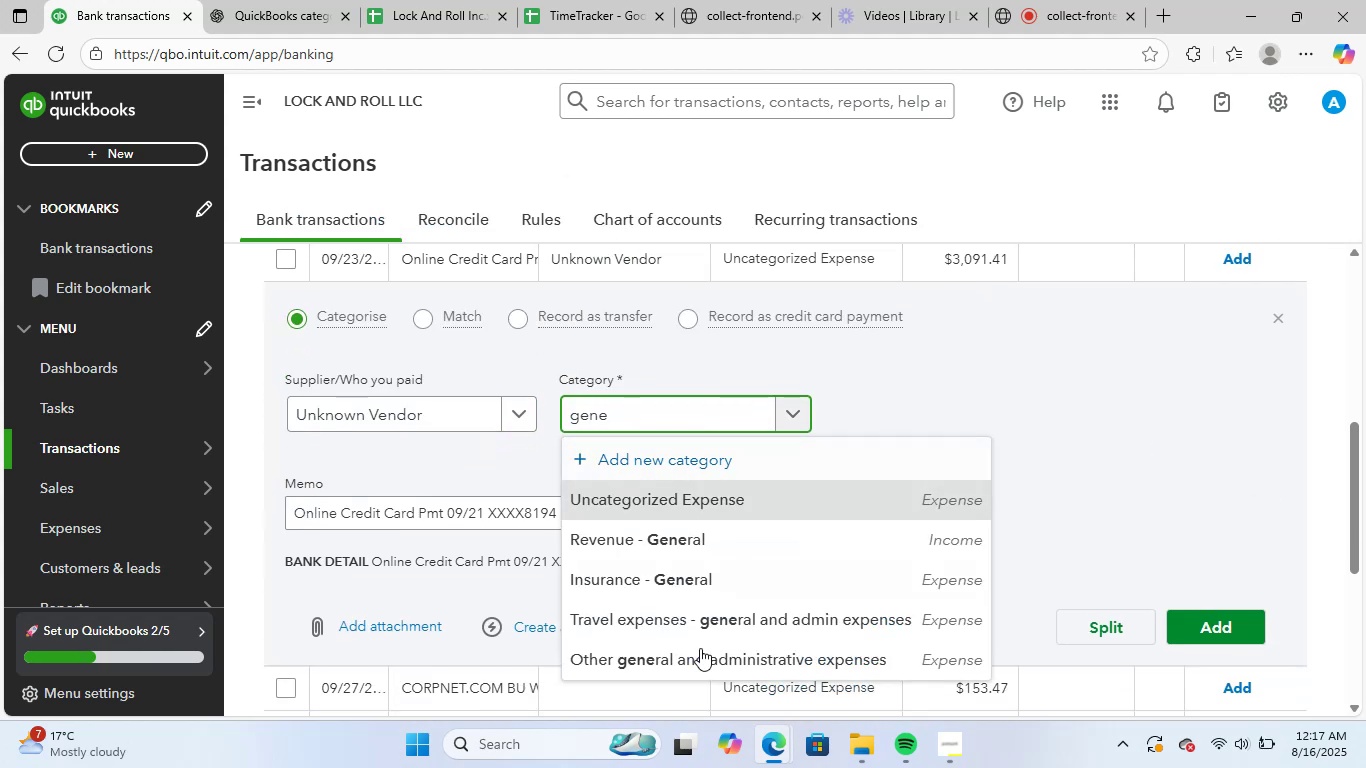 
left_click([700, 654])
 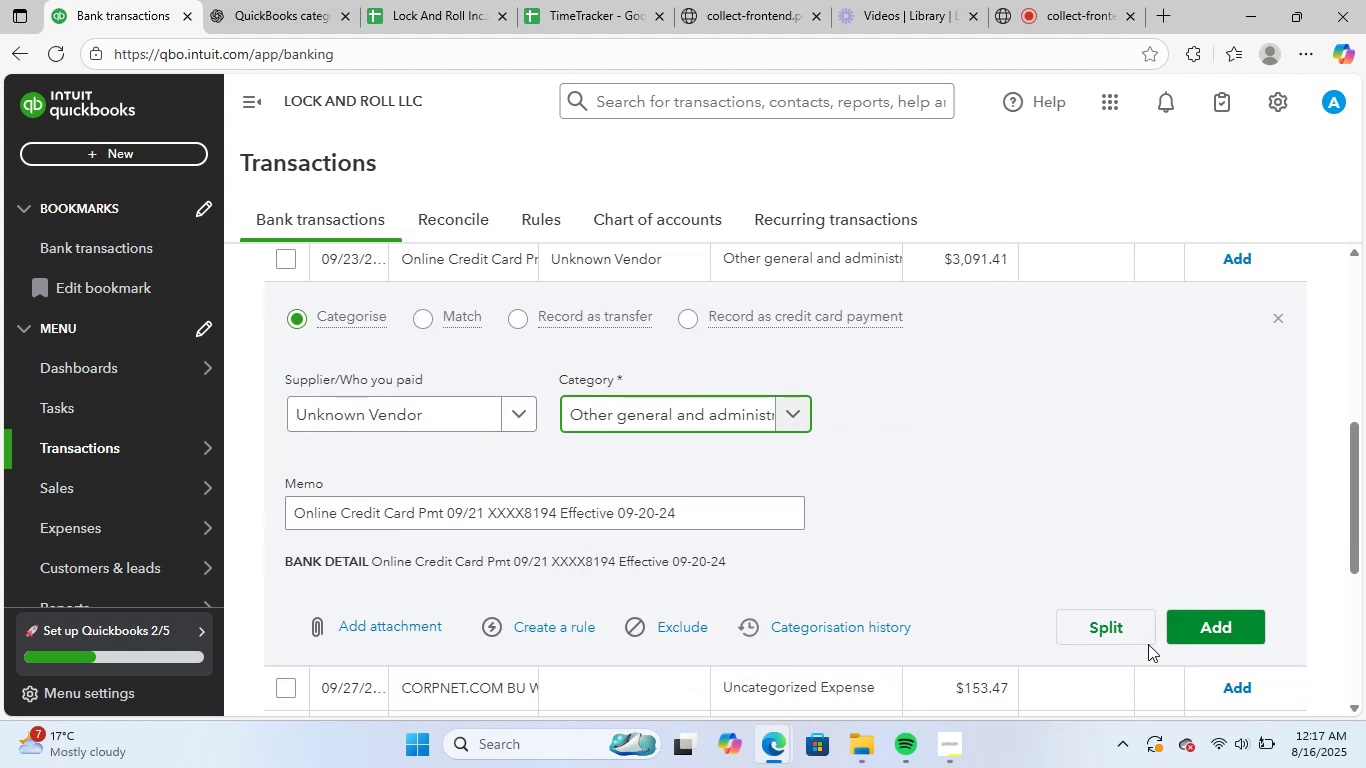 
left_click([1212, 624])
 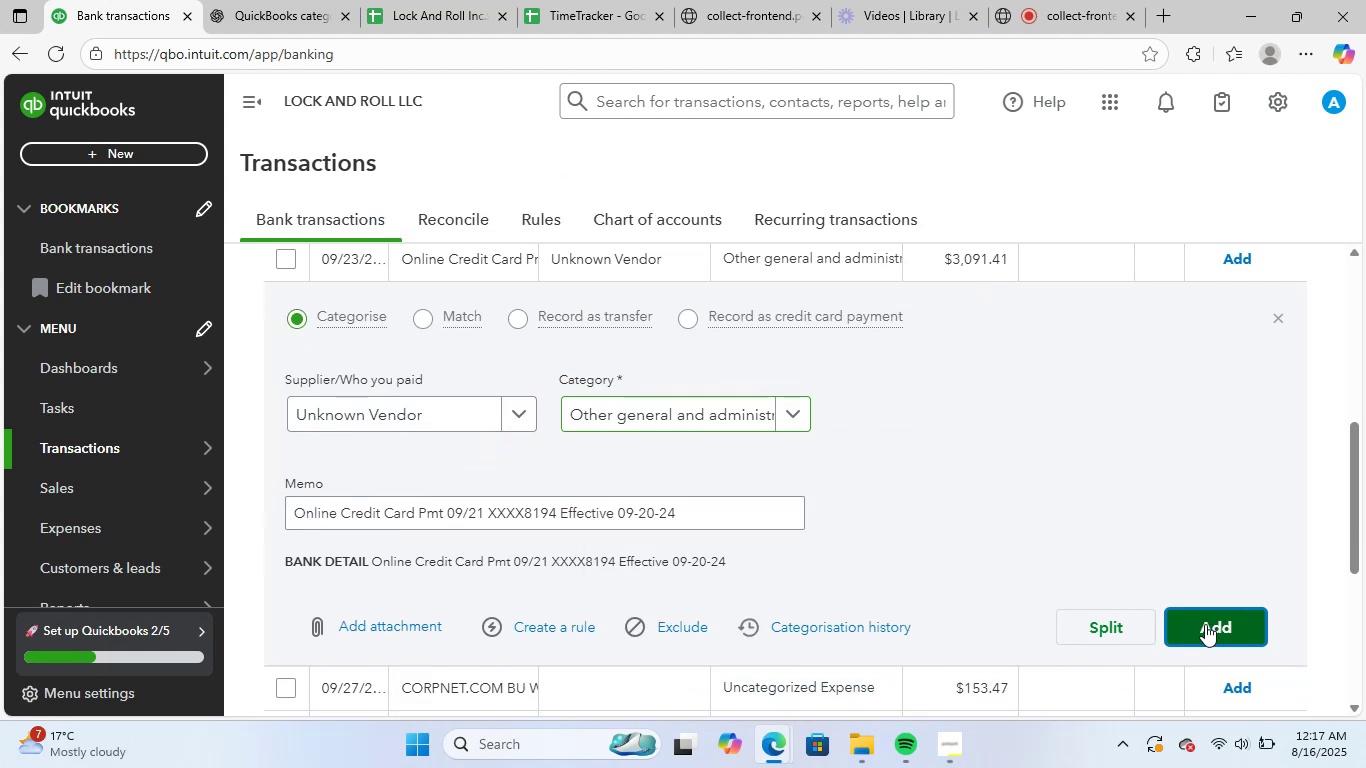 
mouse_move([427, 527])
 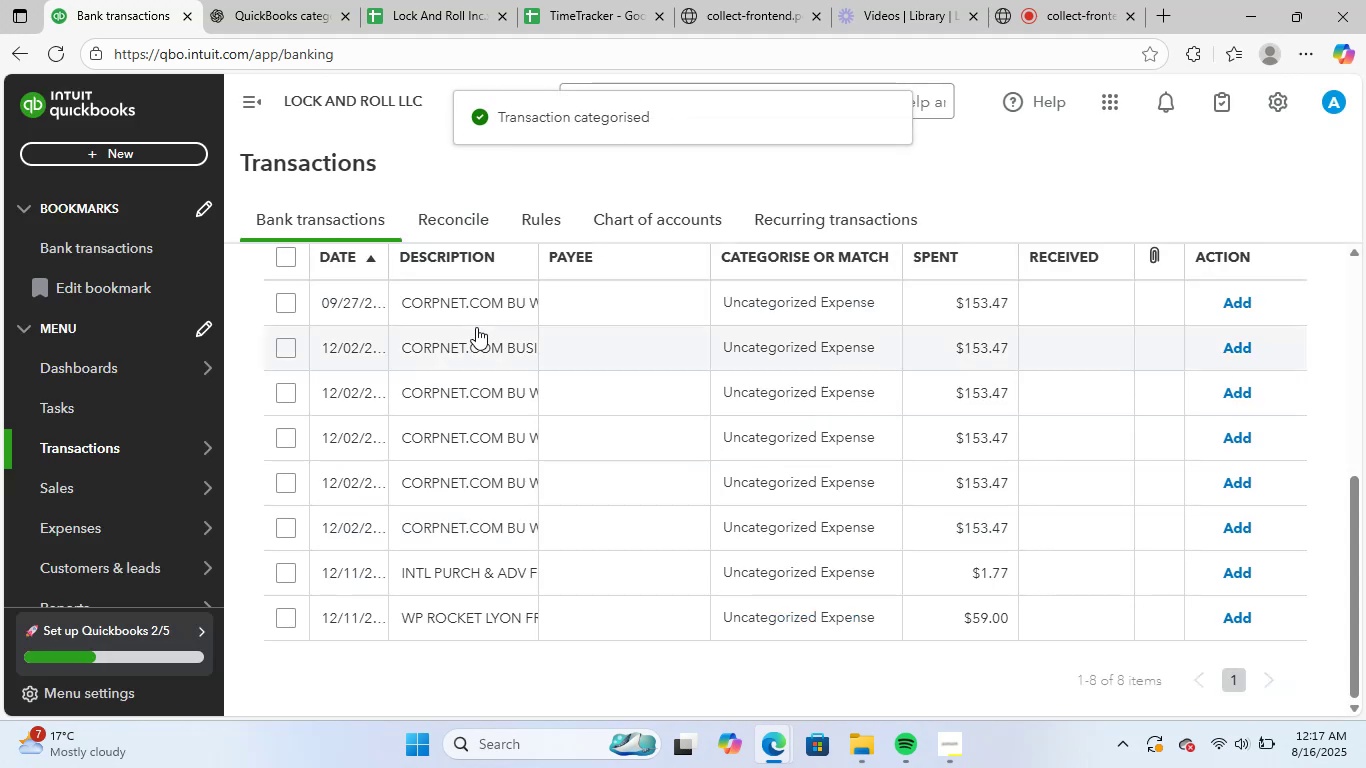 
left_click([494, 315])
 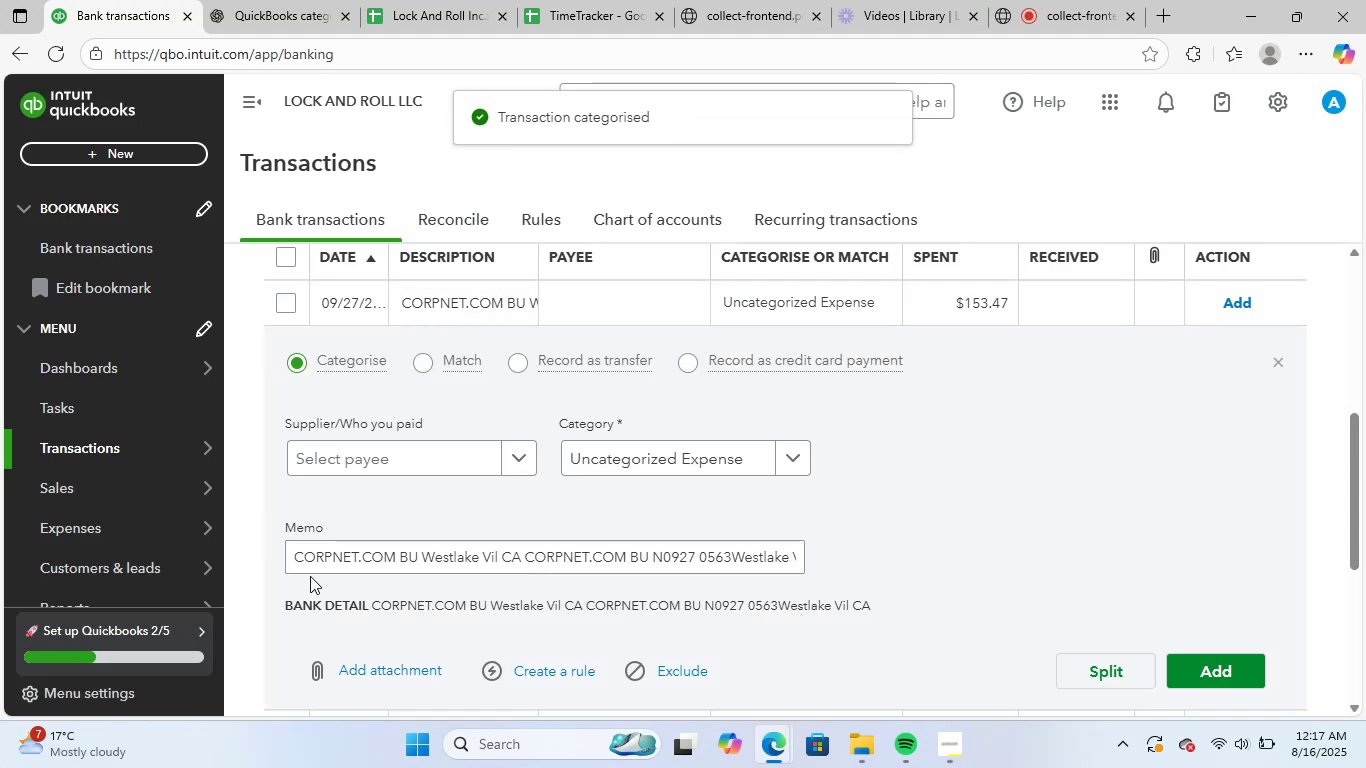 
left_click_drag(start_coordinate=[292, 555], to_coordinate=[1256, 534])
 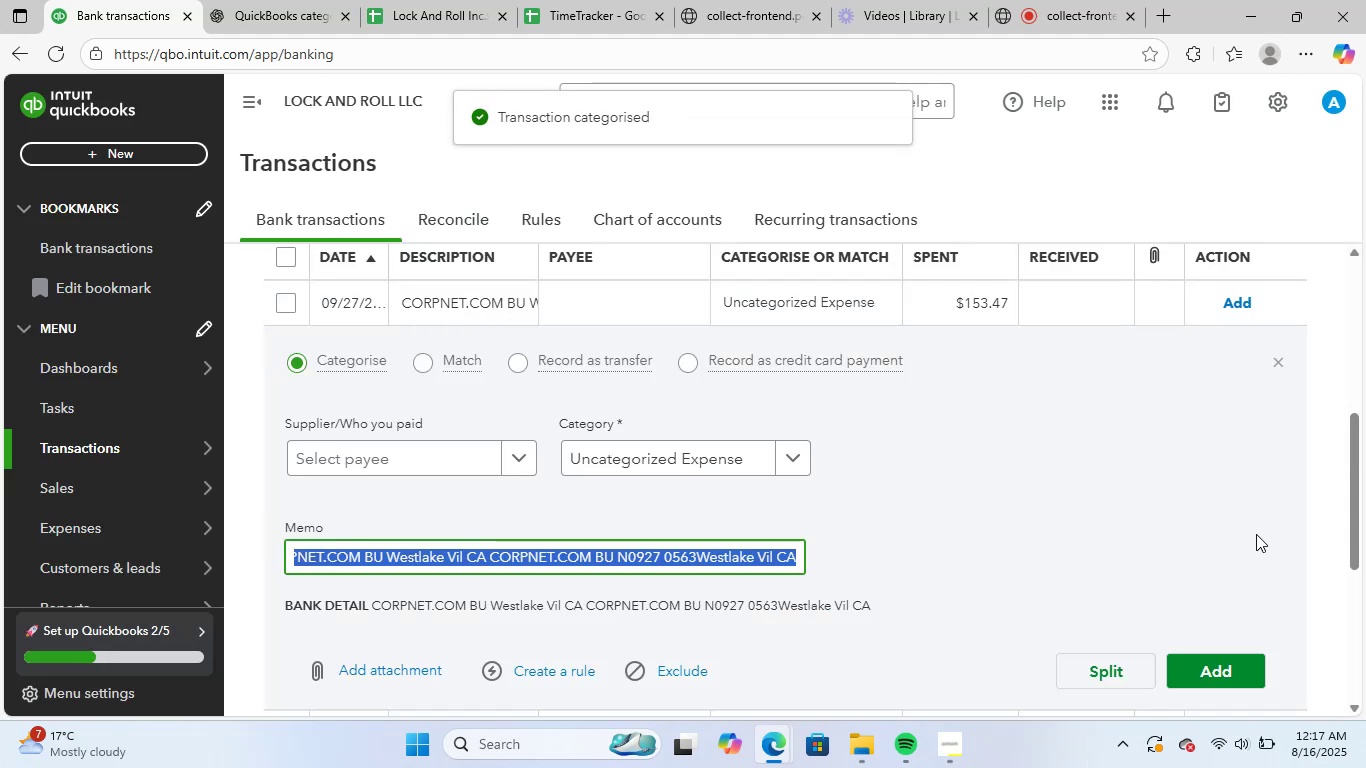 
key(Control+ControlLeft)
 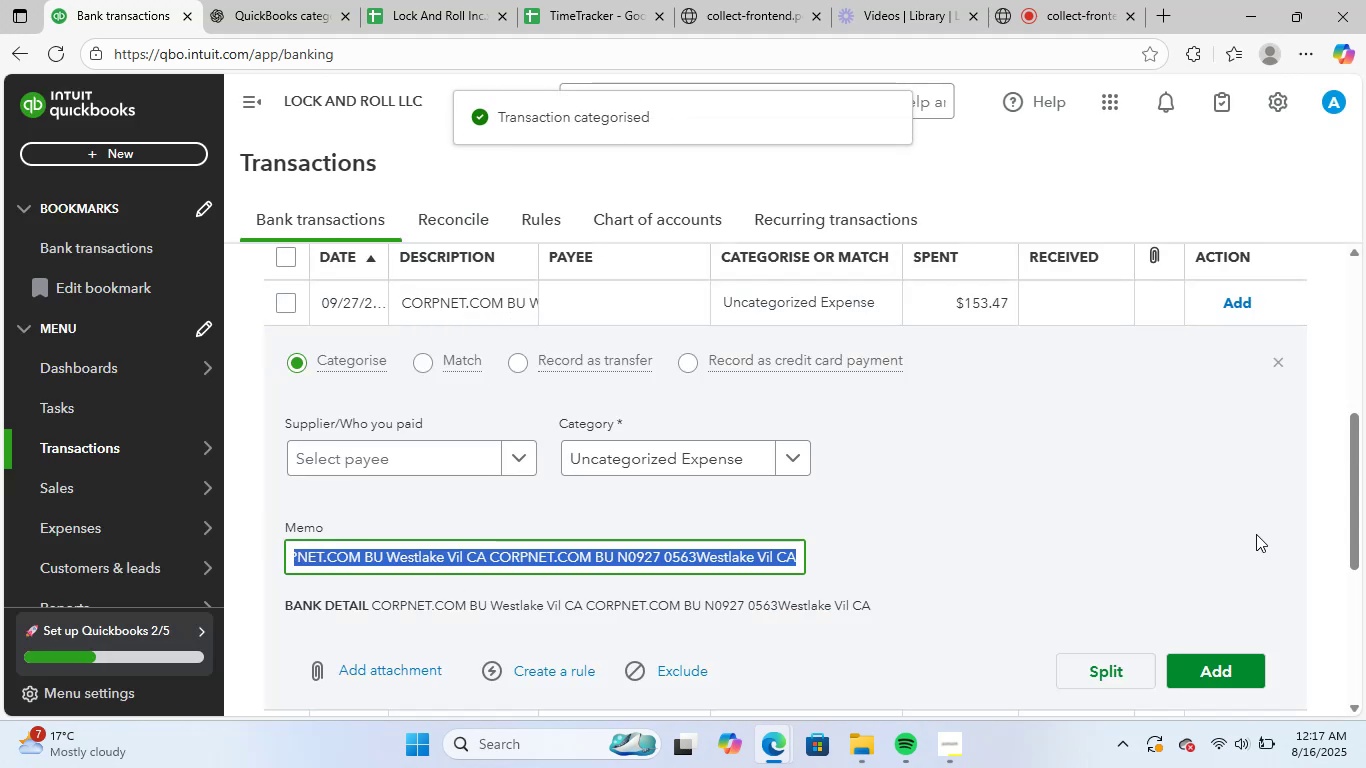 
key(Control+C)
 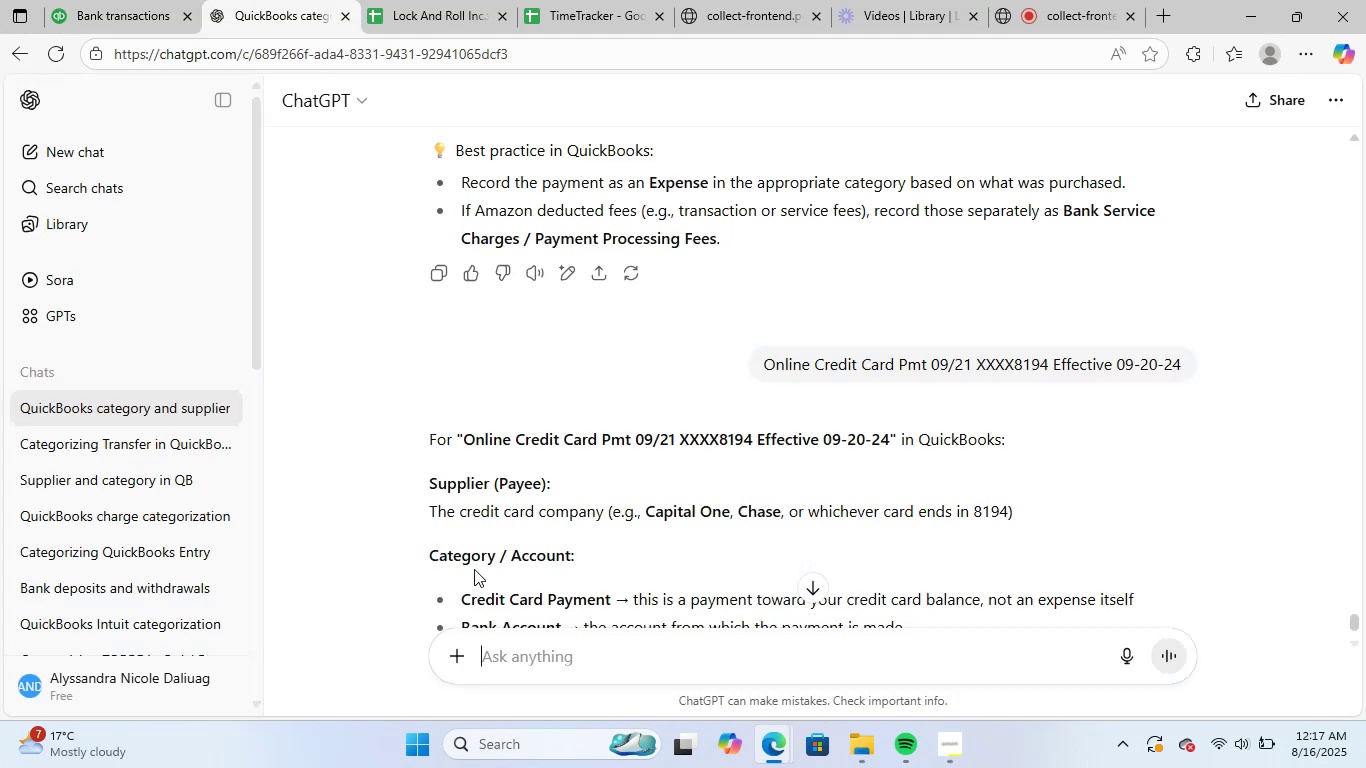 
key(Control+ControlLeft)
 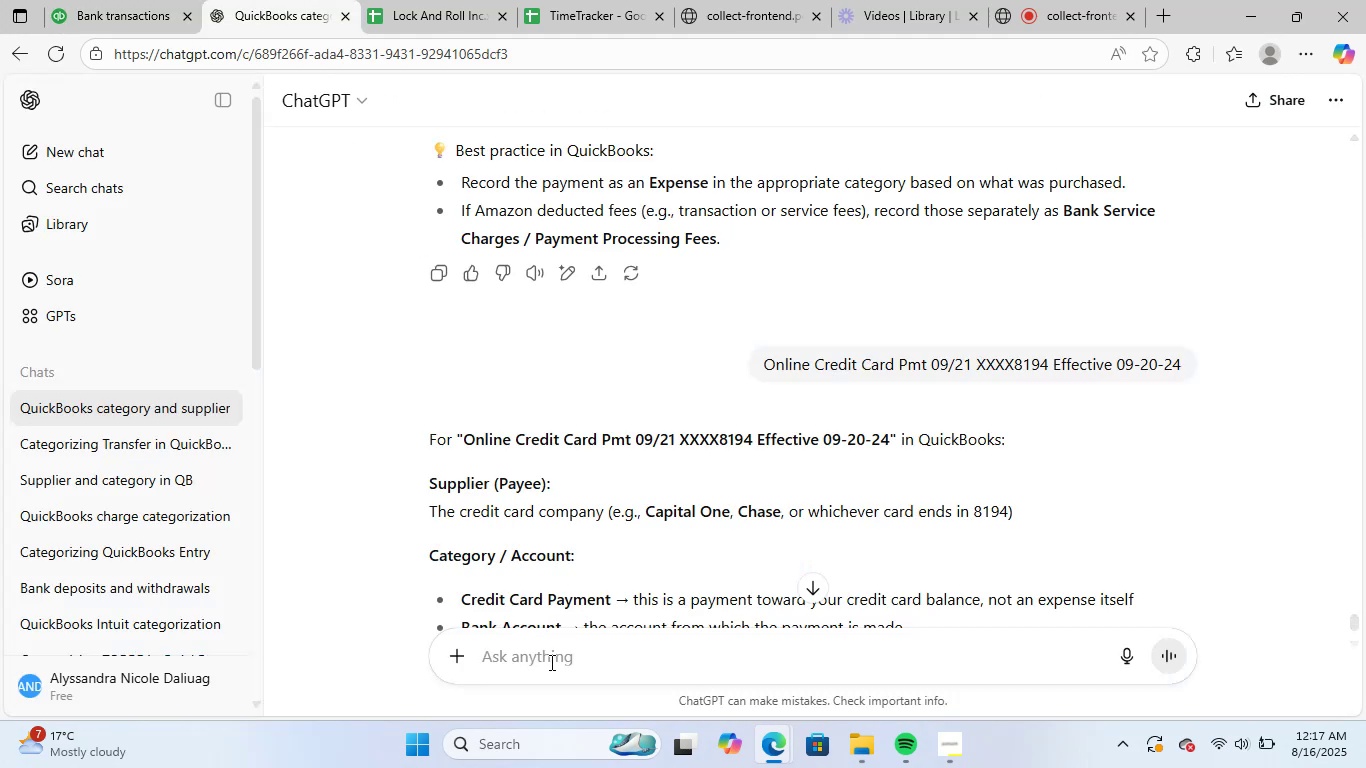 
left_click([550, 662])
 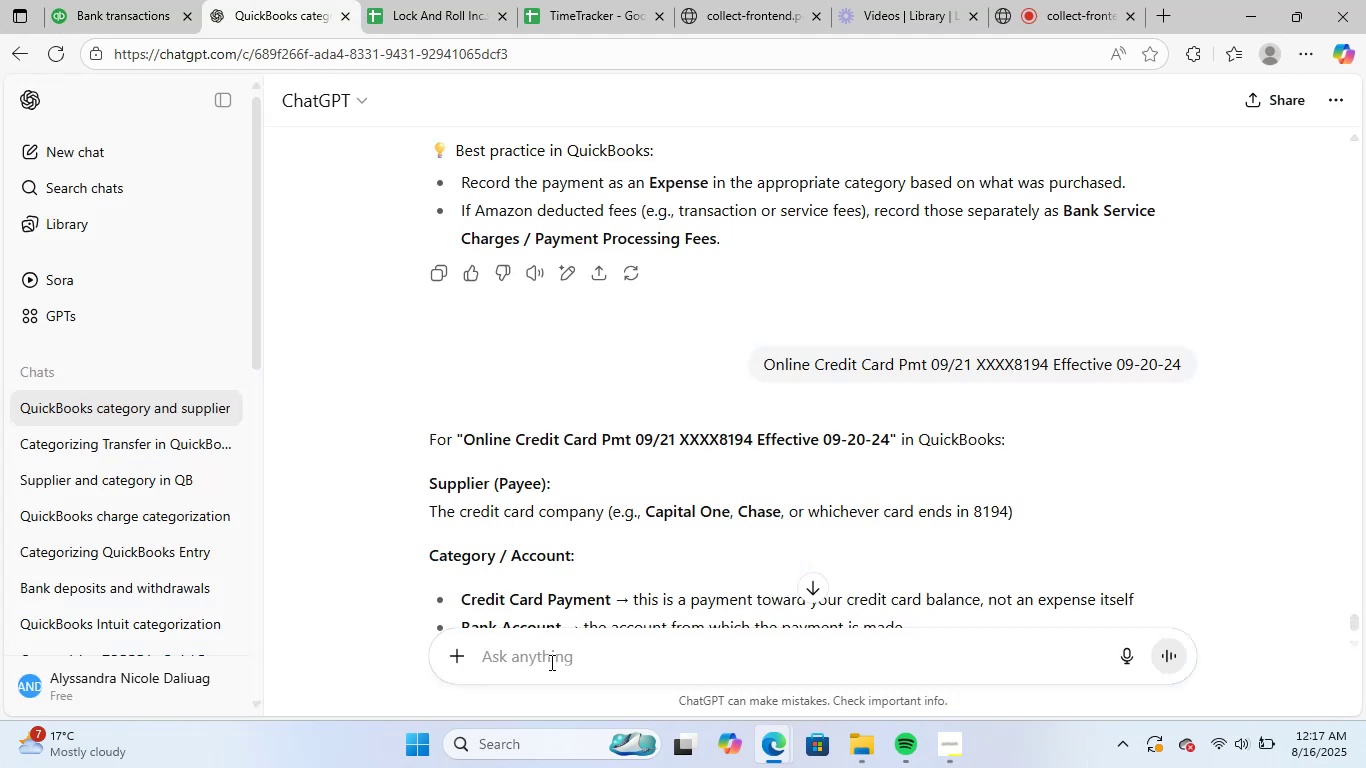 
key(Control+V)
 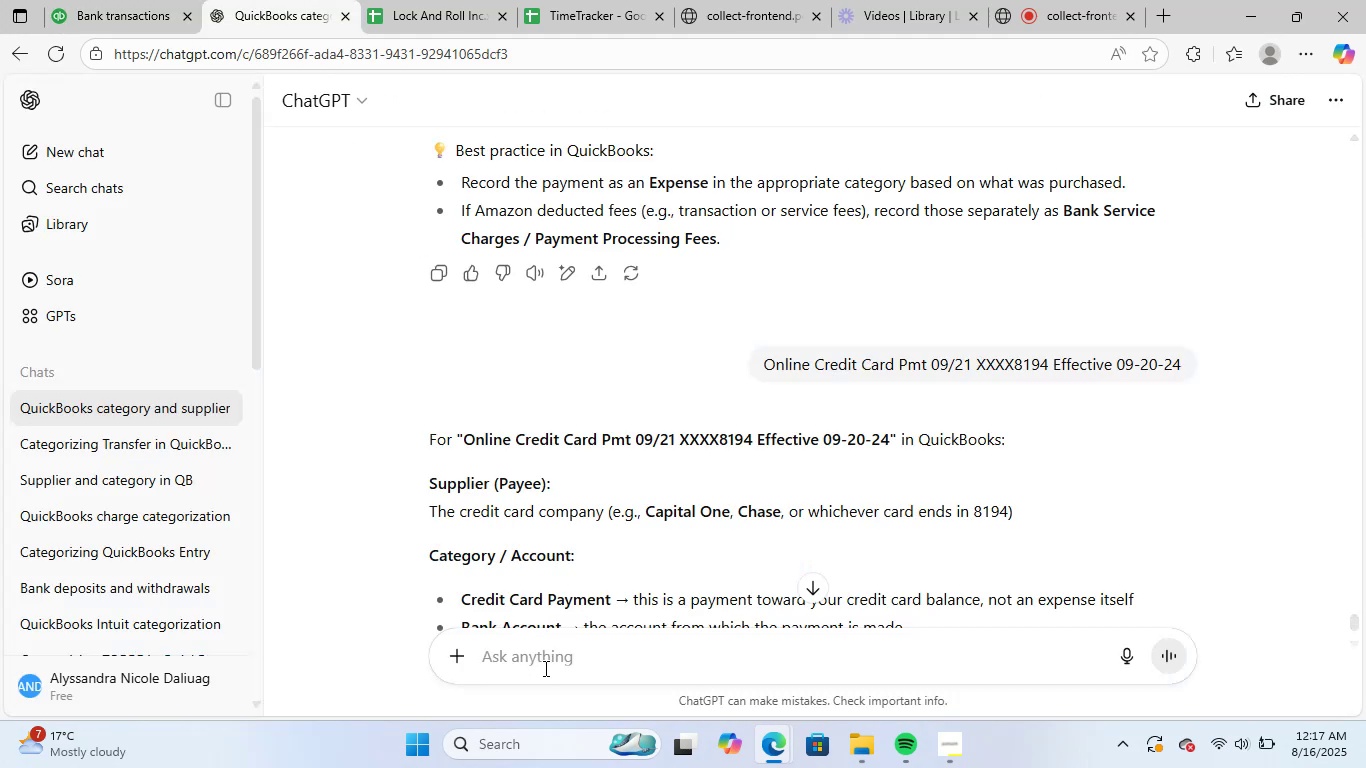 
key(NumpadEnter)
 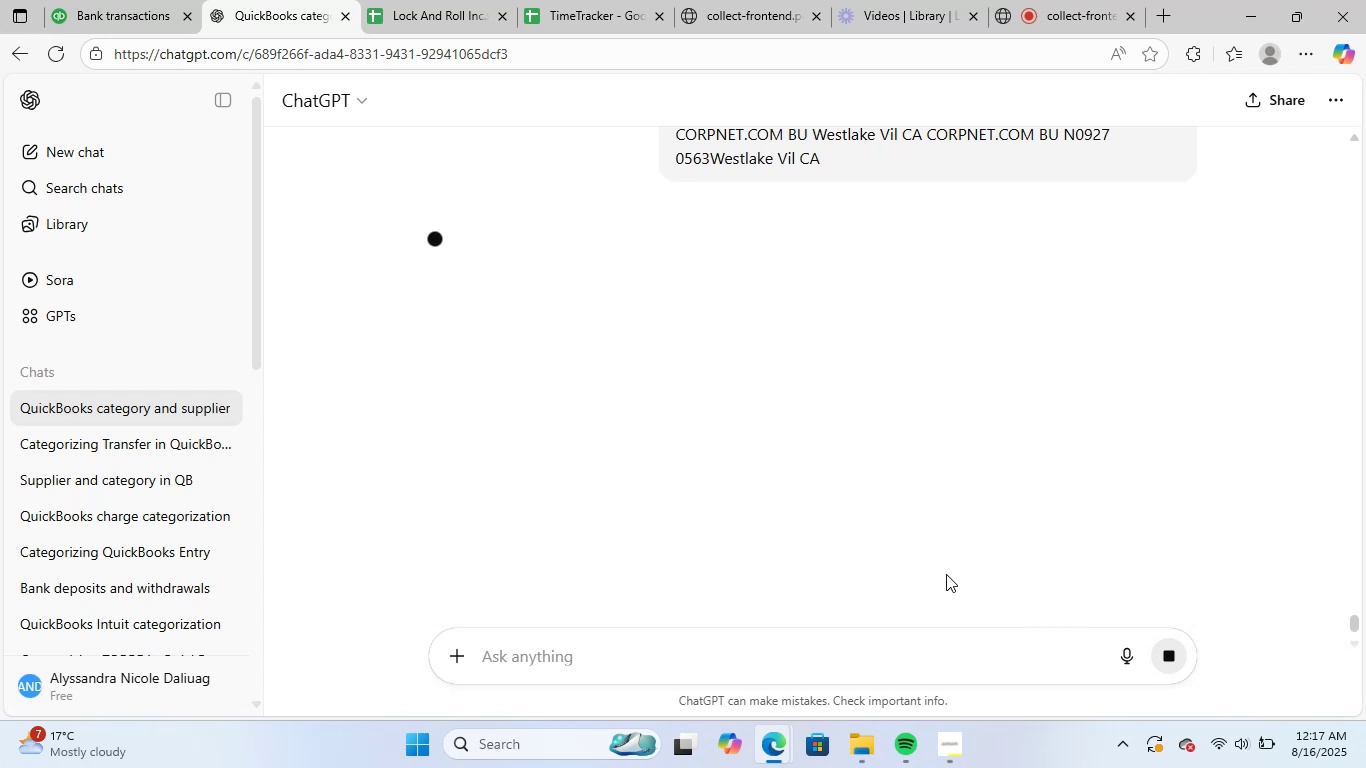 
wait(16.2)
 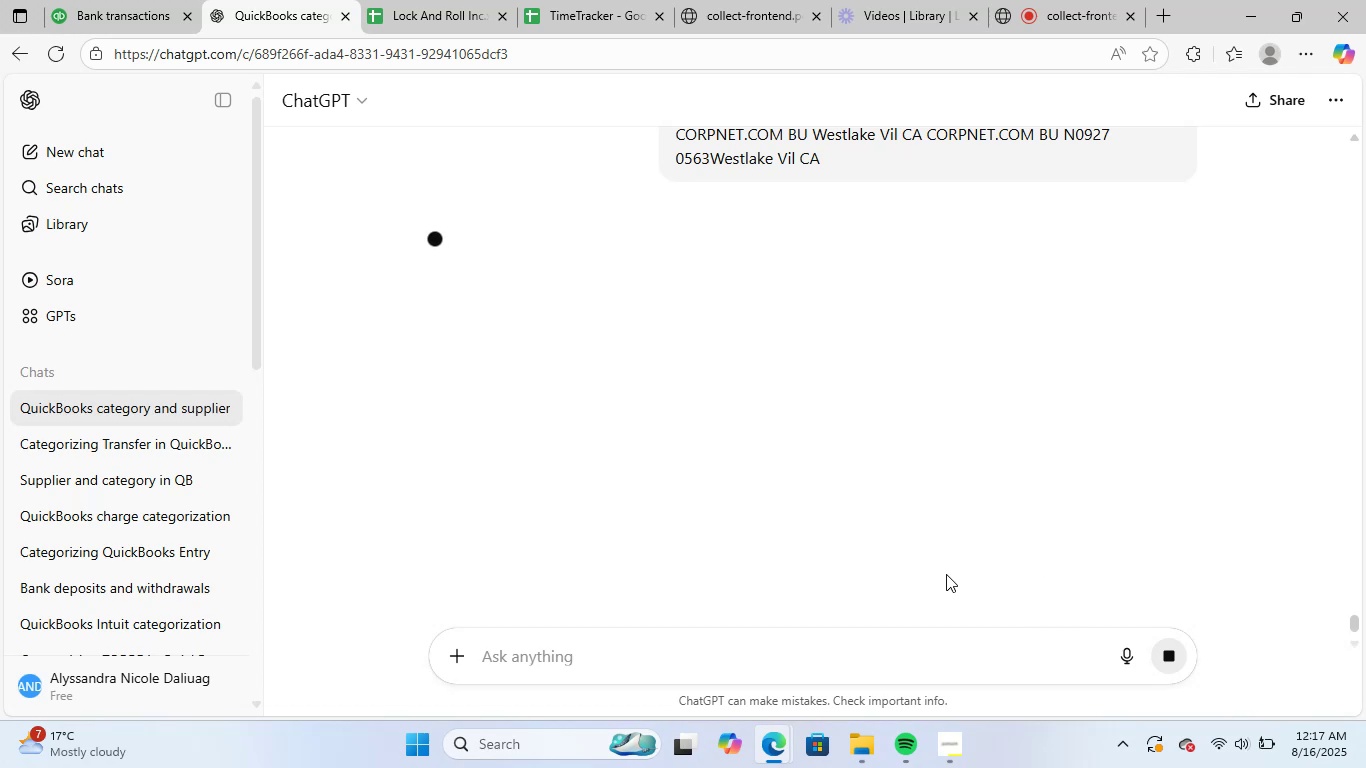 
left_click_drag(start_coordinate=[435, 312], to_coordinate=[519, 314])
 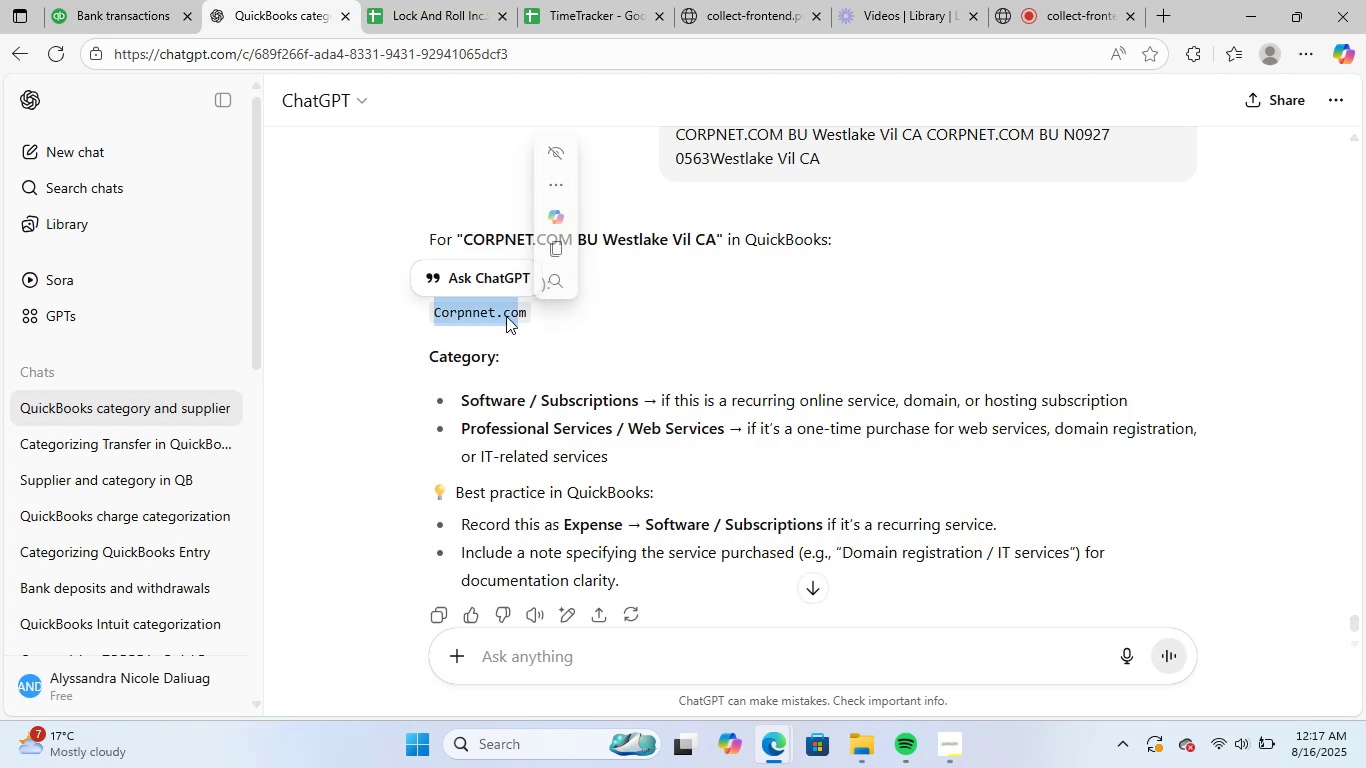 
left_click_drag(start_coordinate=[534, 339], to_coordinate=[529, 338])
 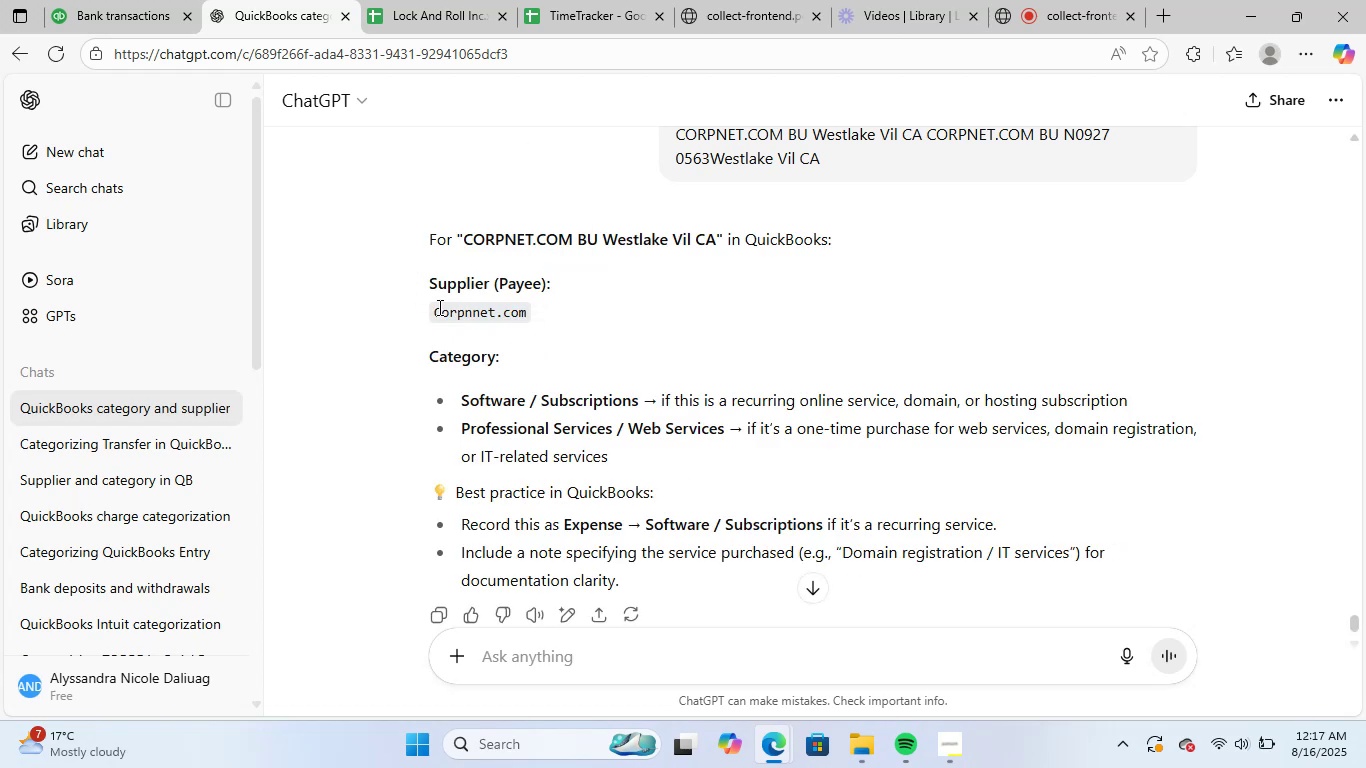 
left_click_drag(start_coordinate=[437, 308], to_coordinate=[534, 310])
 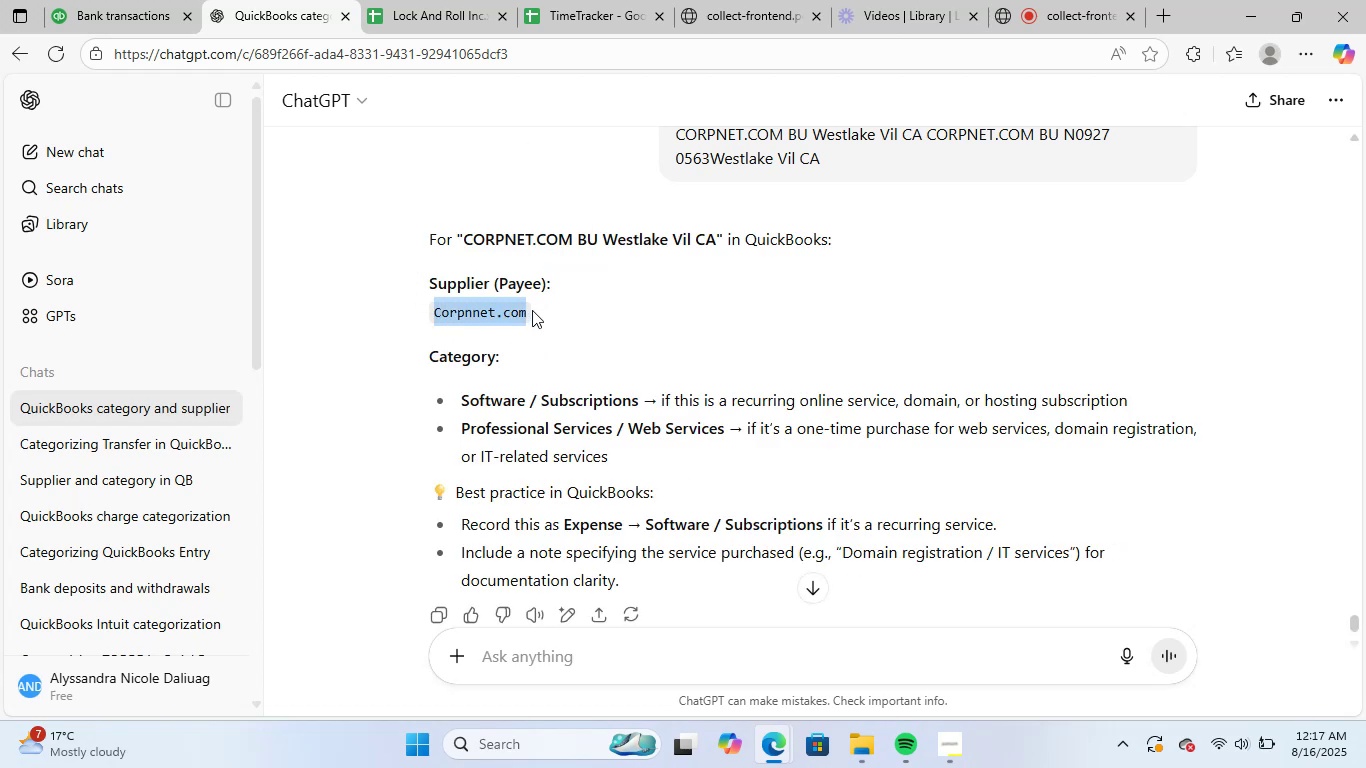 
key(Control+ControlLeft)
 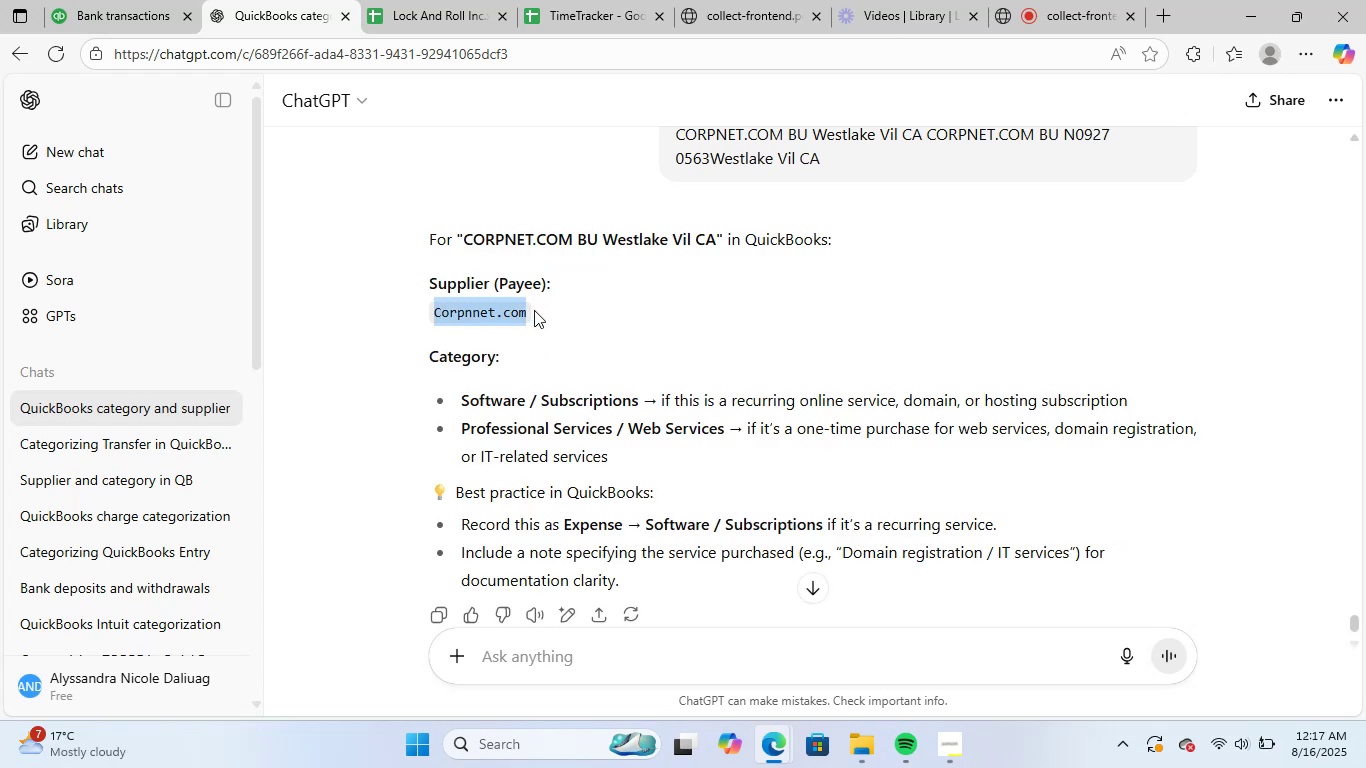 
key(Control+C)
 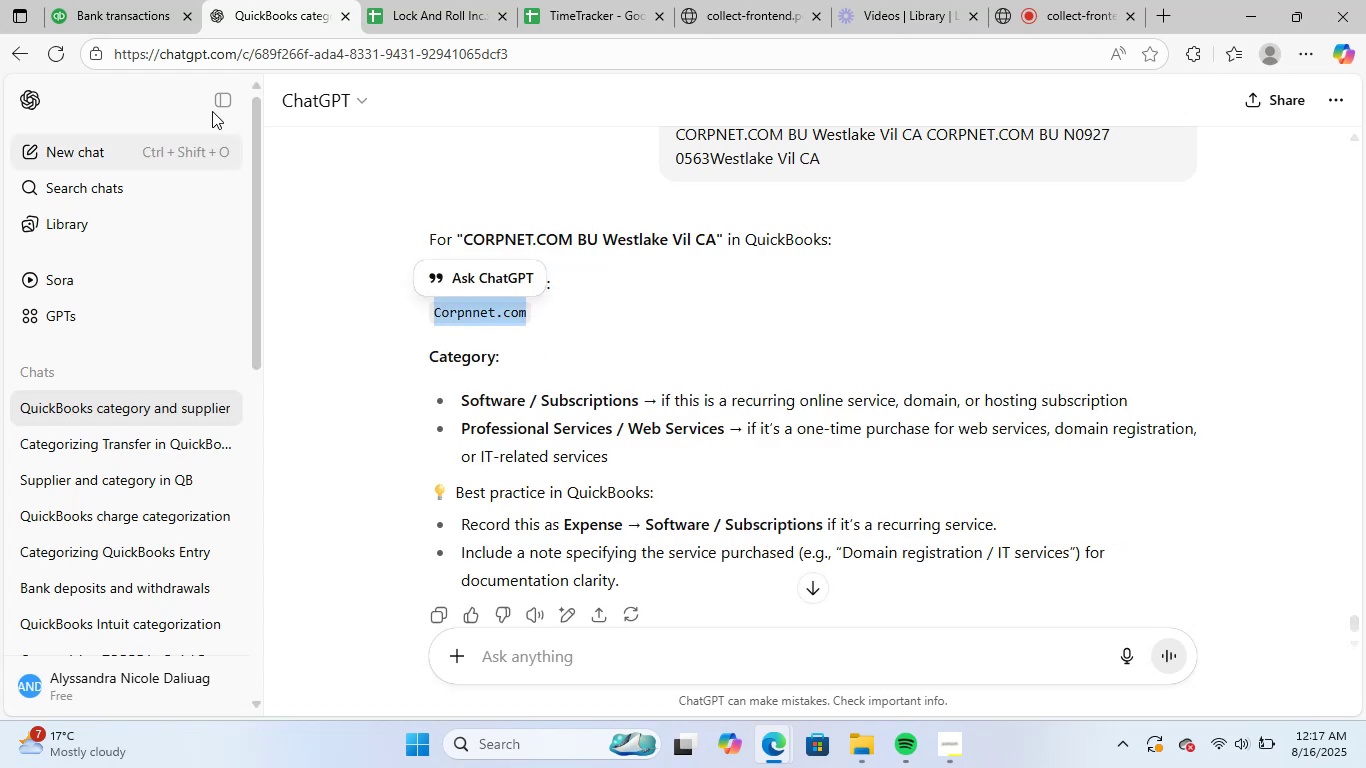 
left_click([148, 0])
 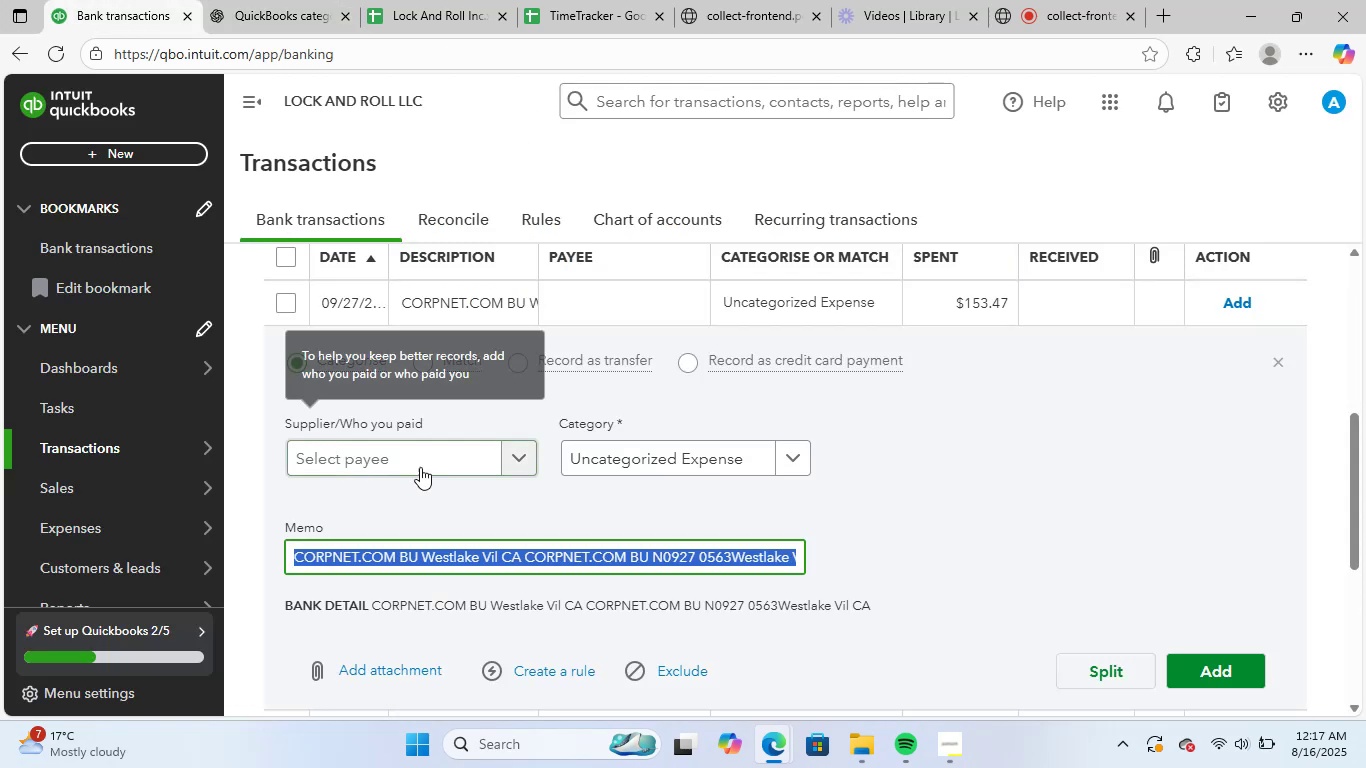 
key(Control+ControlLeft)
 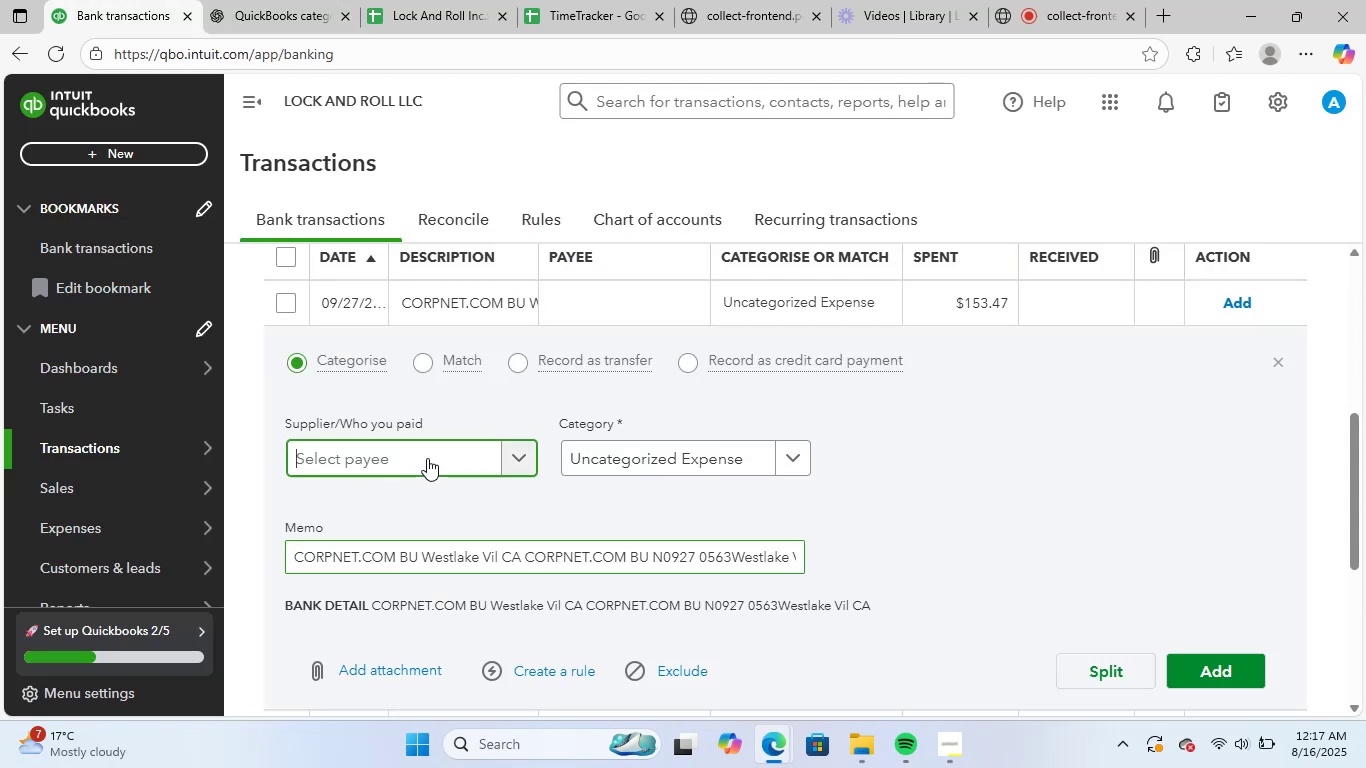 
key(Control+V)
 